 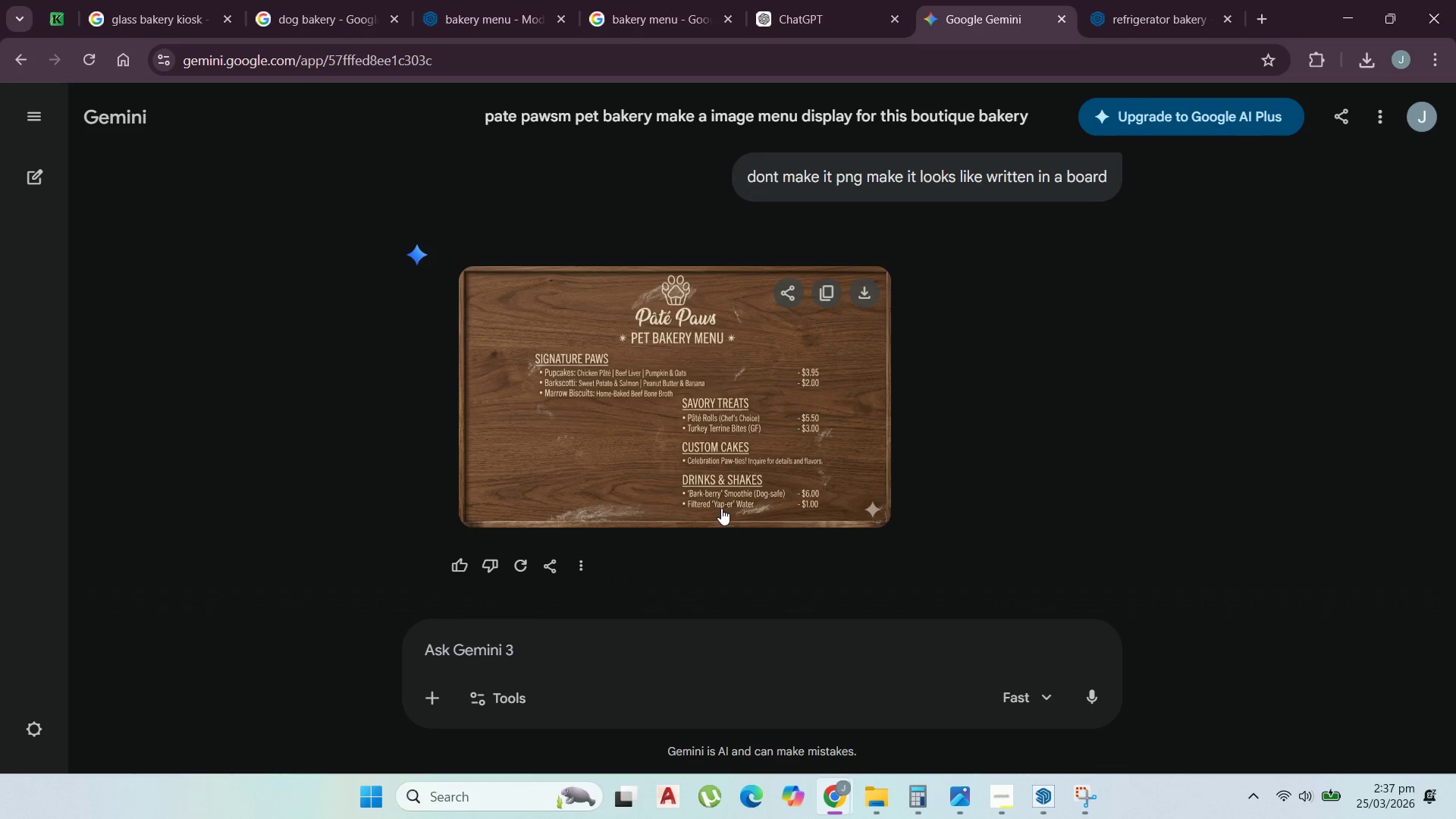 
scroll: coordinate [848, 459], scroll_direction: up, amount: 14.0
 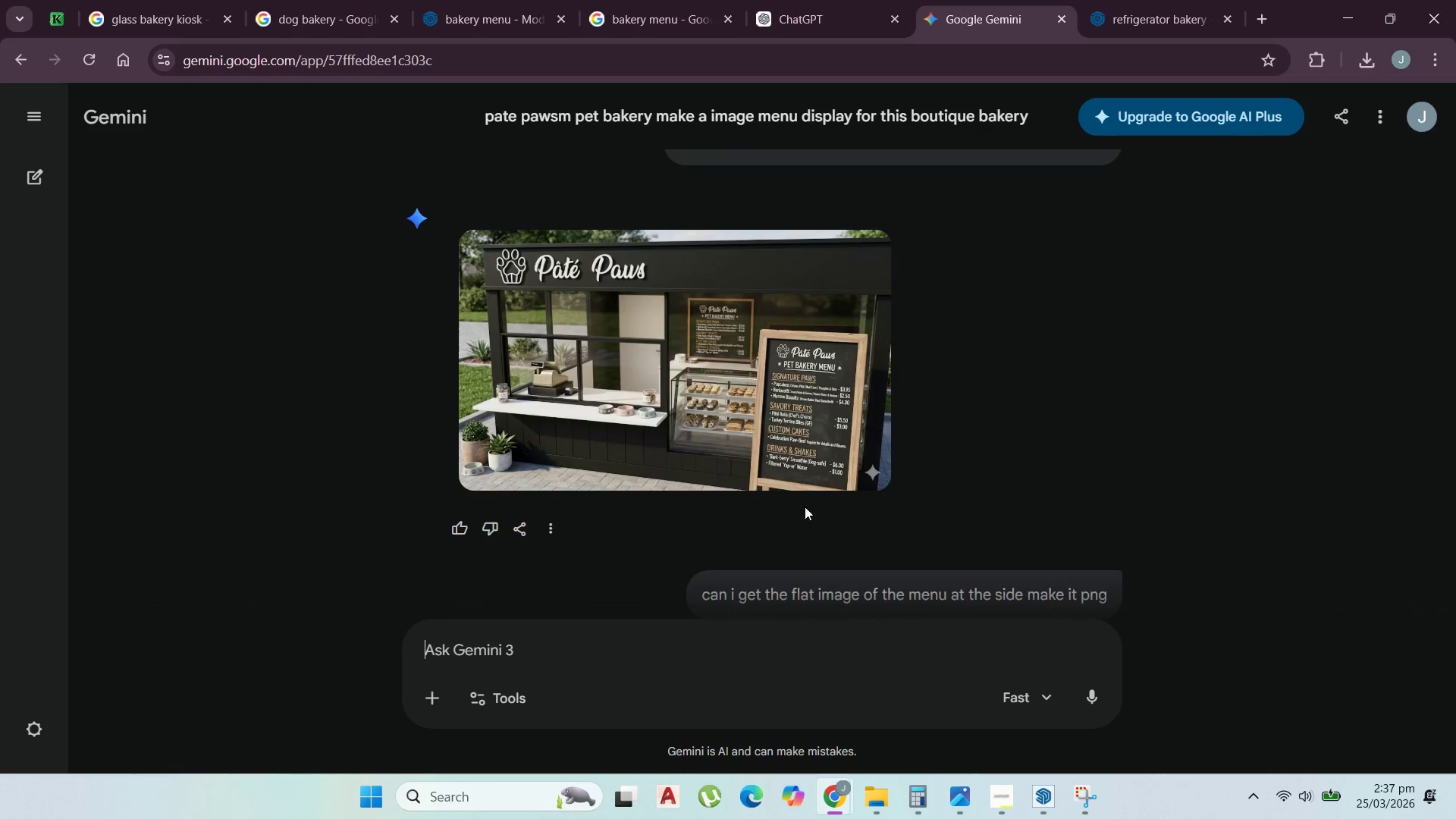 
scroll: coordinate [799, 516], scroll_direction: down, amount: 14.0
 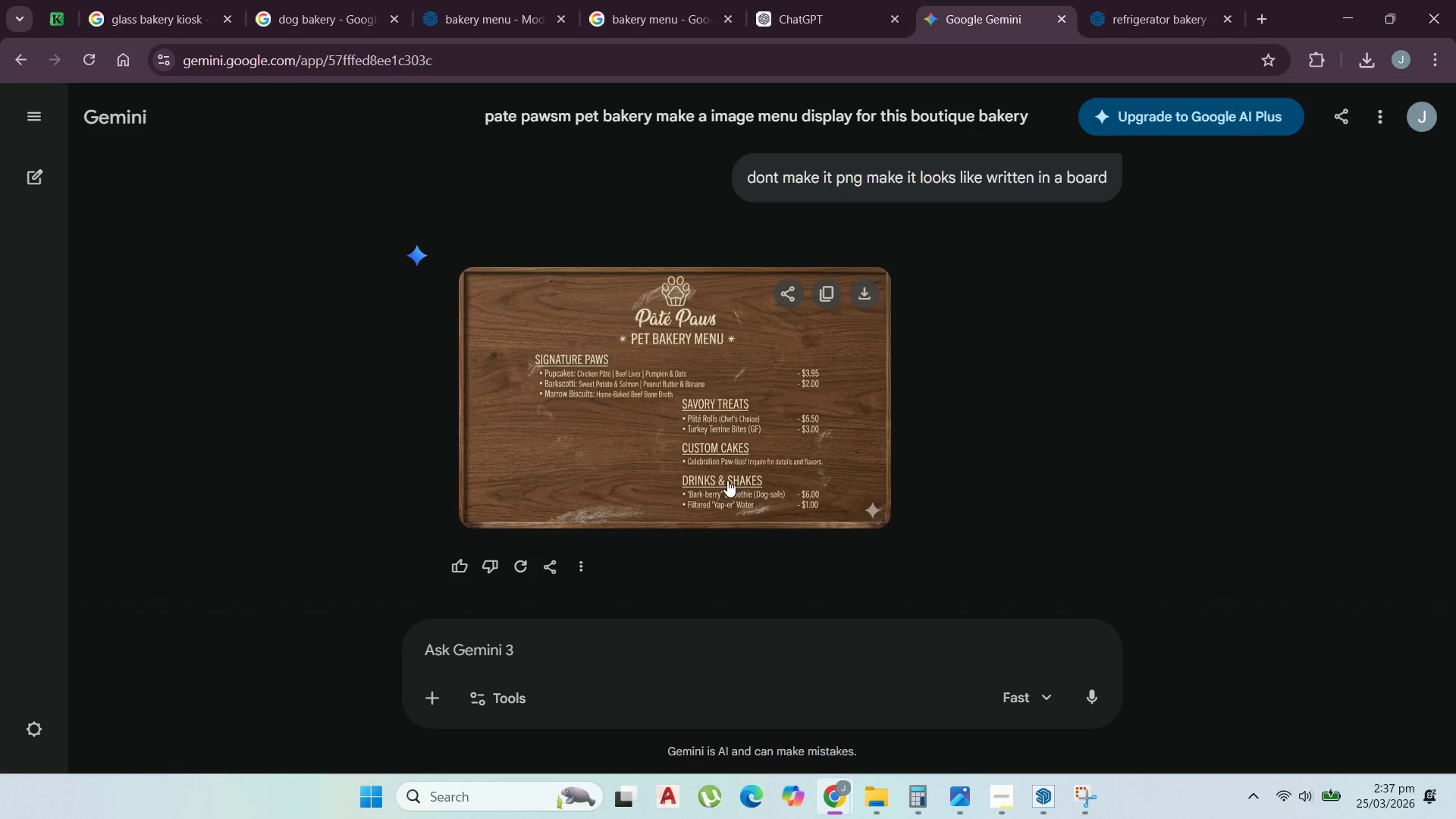 
left_click([727, 473])
 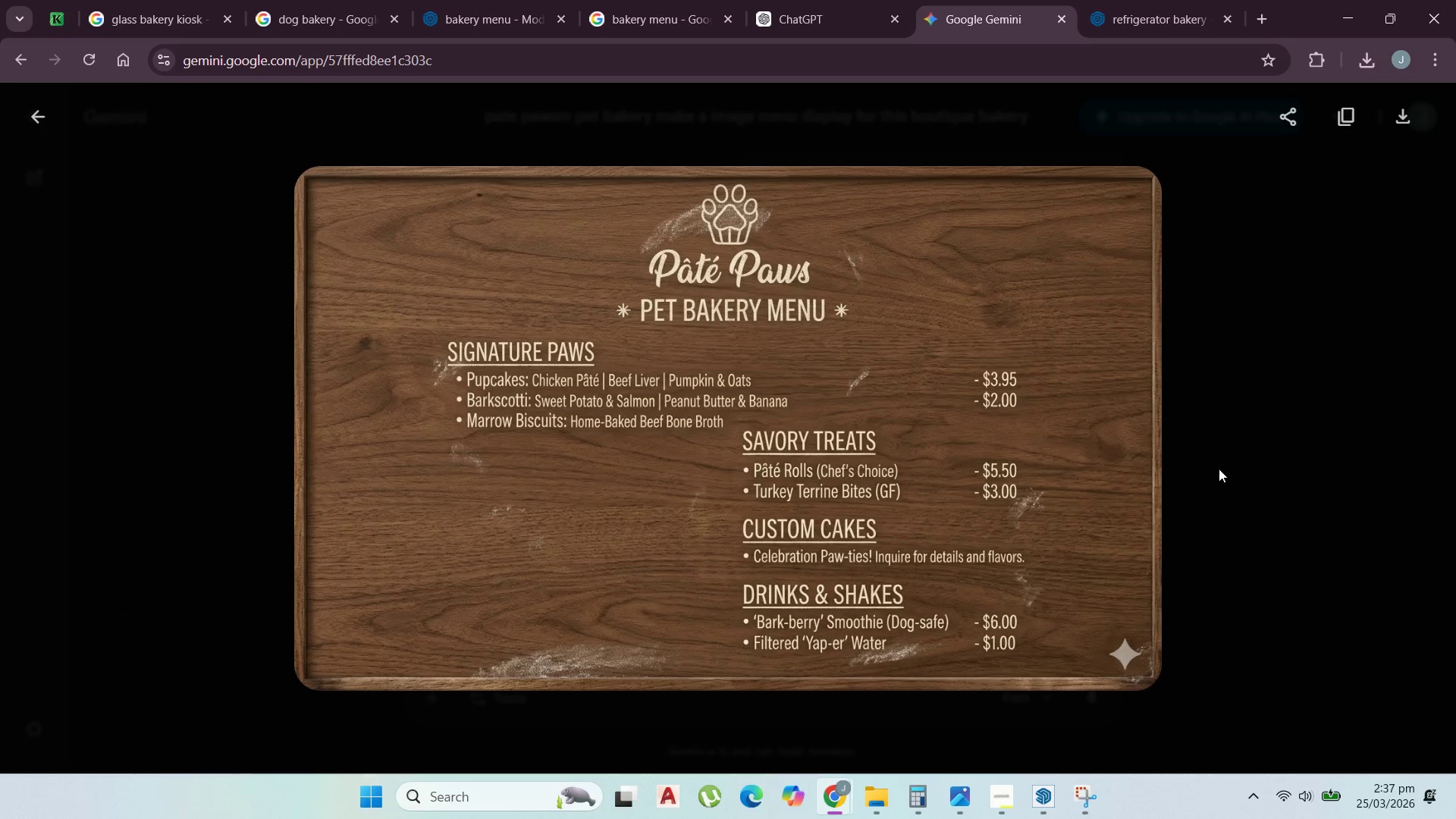 
wait(6.42)
 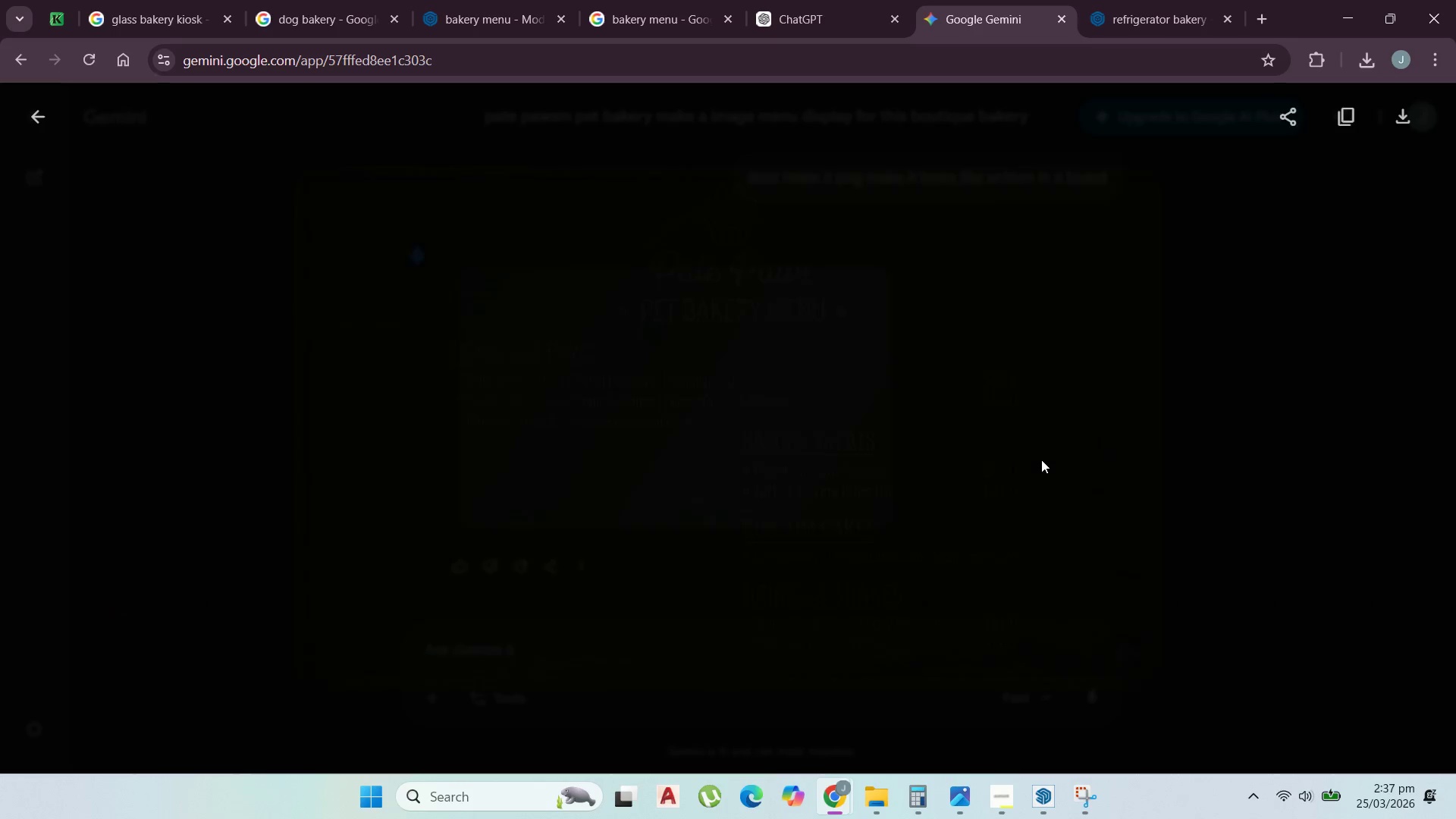 
left_click([1219, 469])
 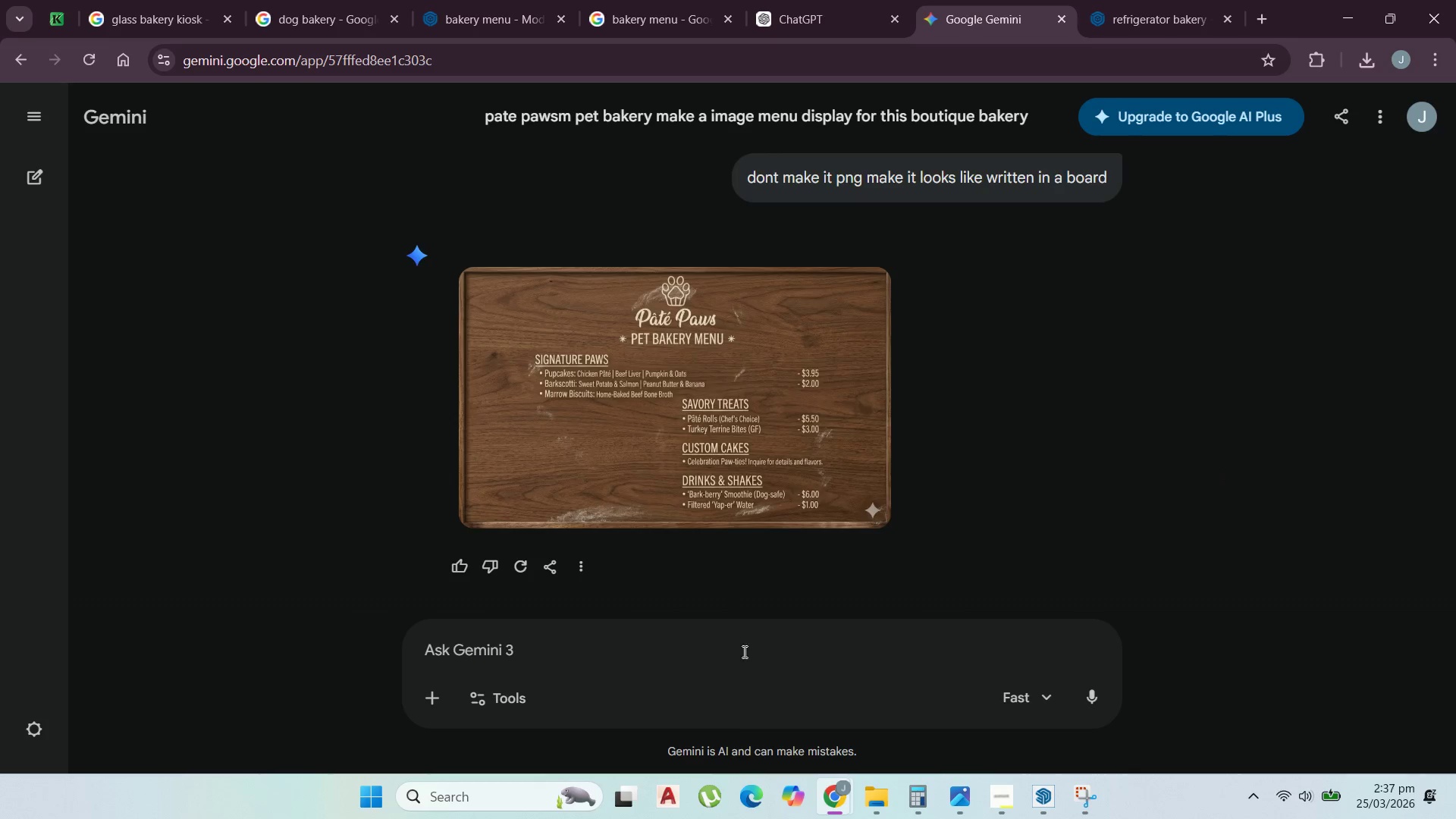 
left_click([739, 651])
 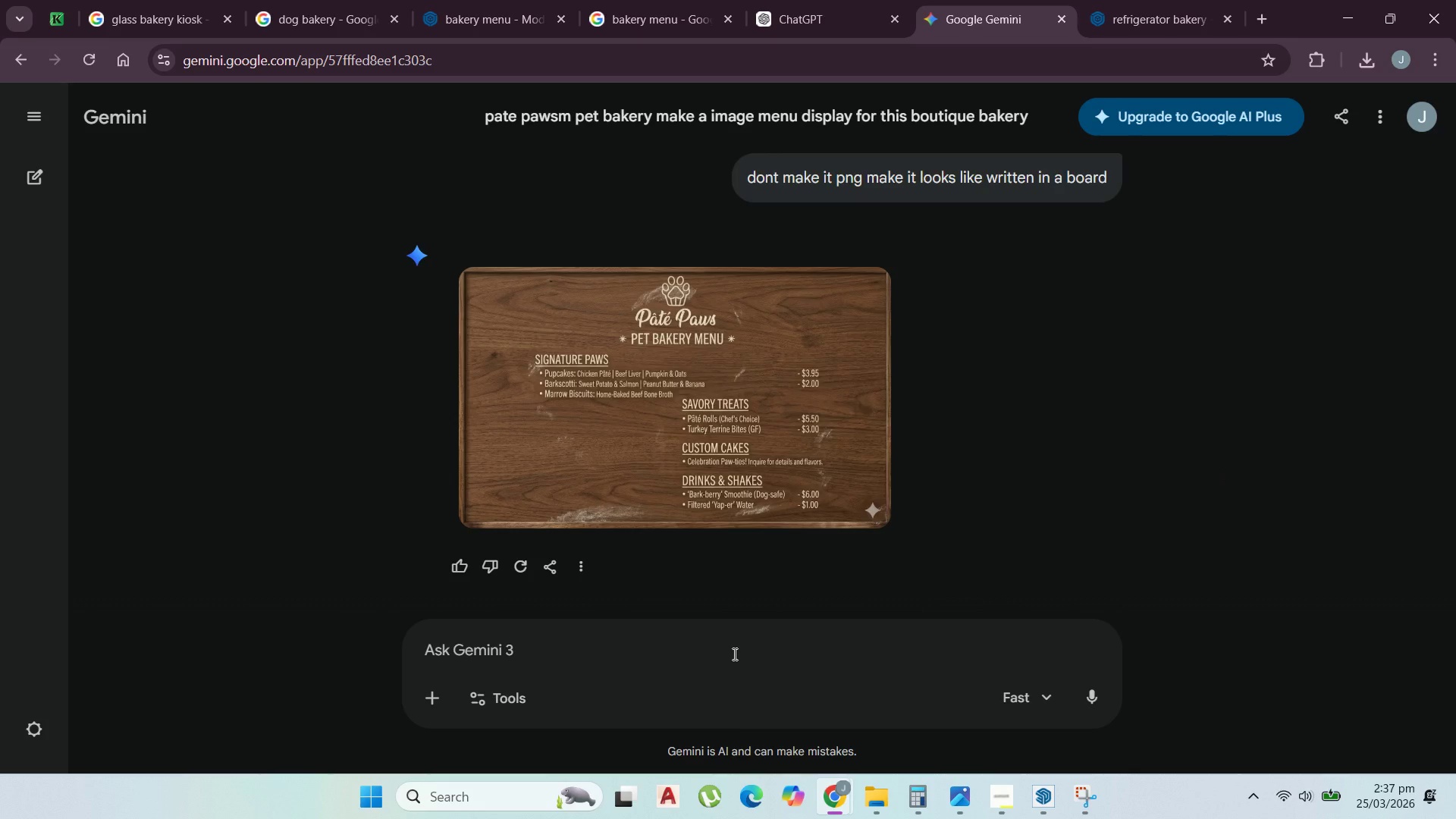 
type(allign the ;etter and c)
key(Backspace)
type(its chal board)
 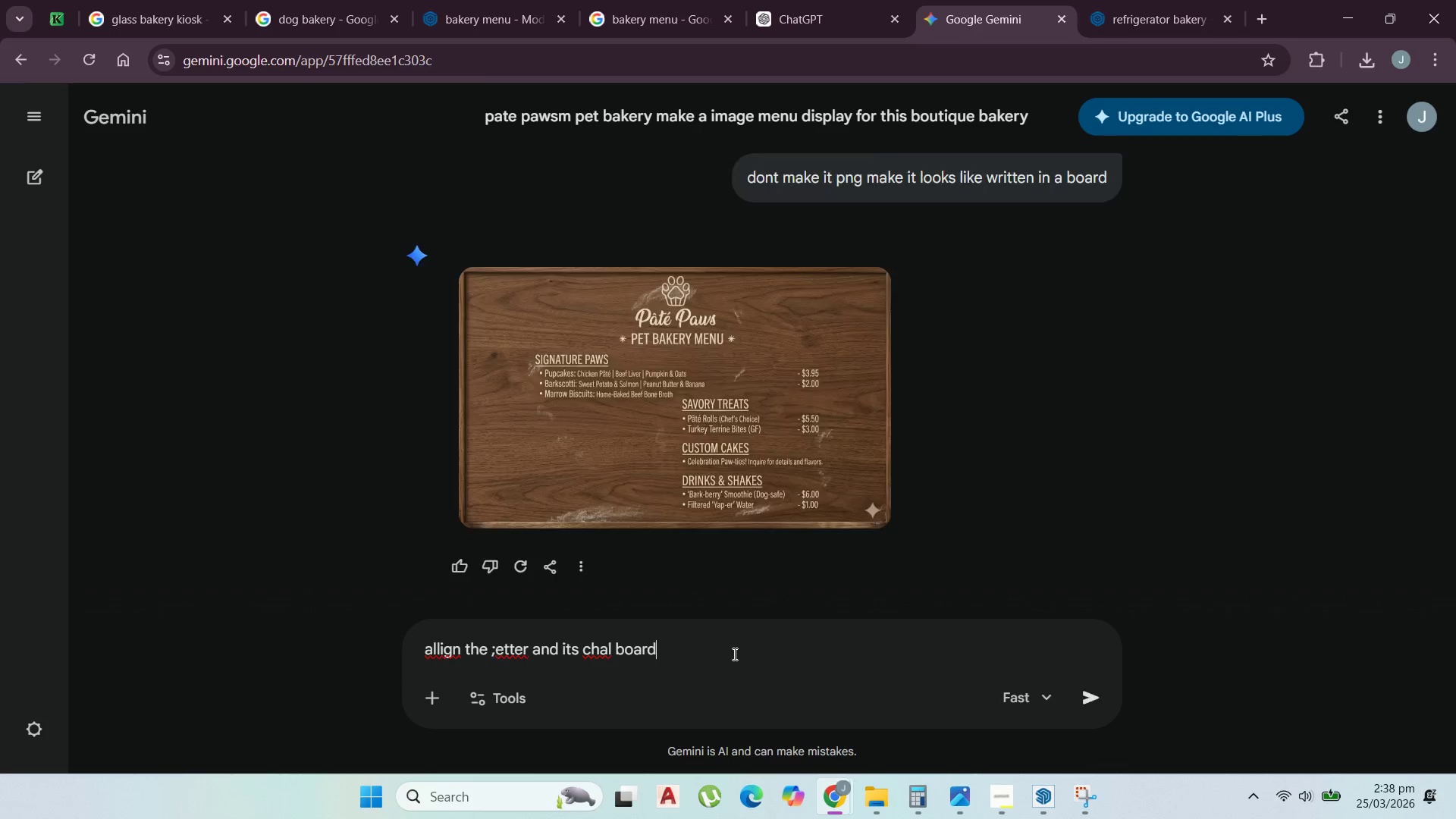 
key(Enter)
 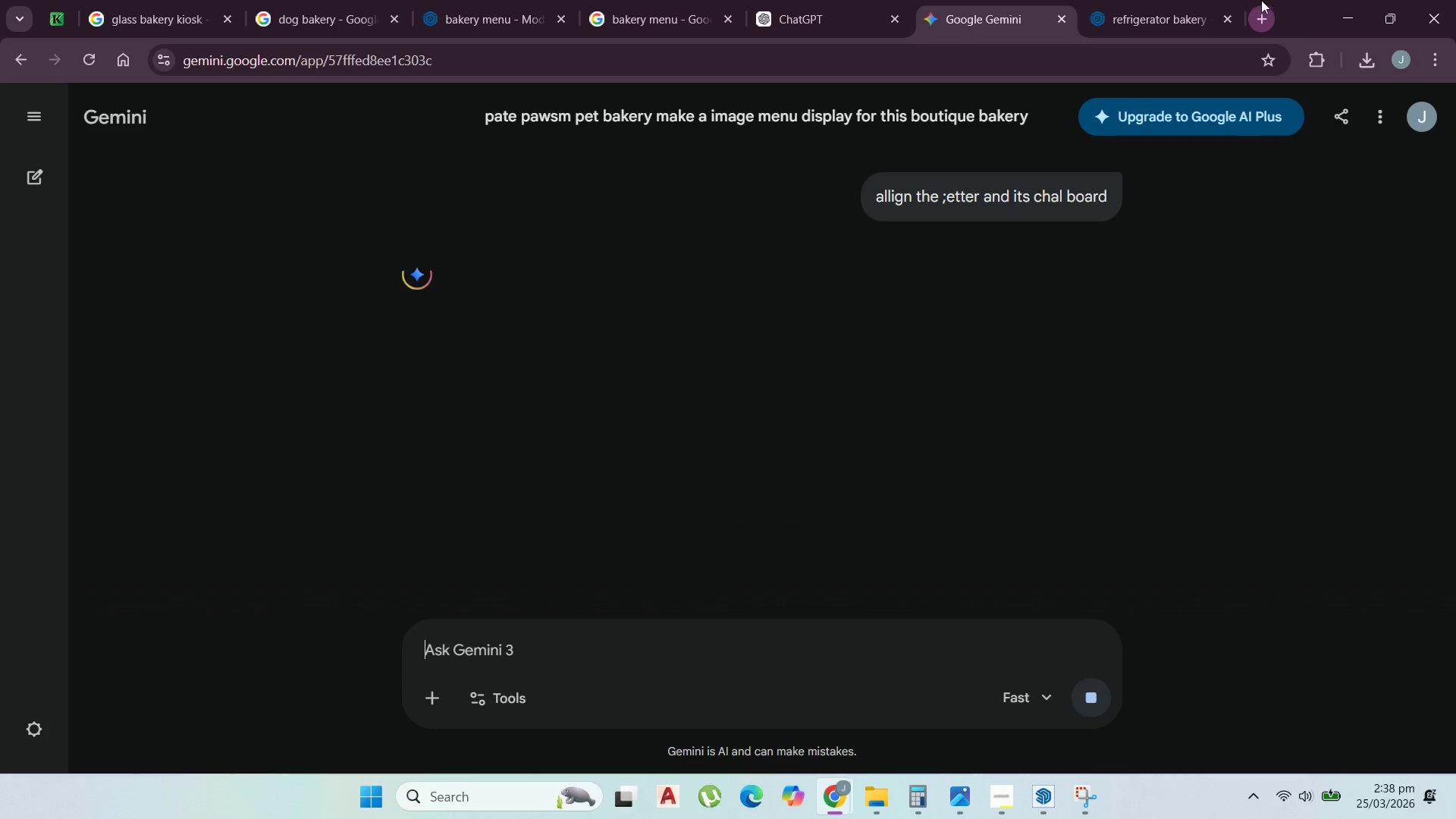 
left_click([1346, 9])
 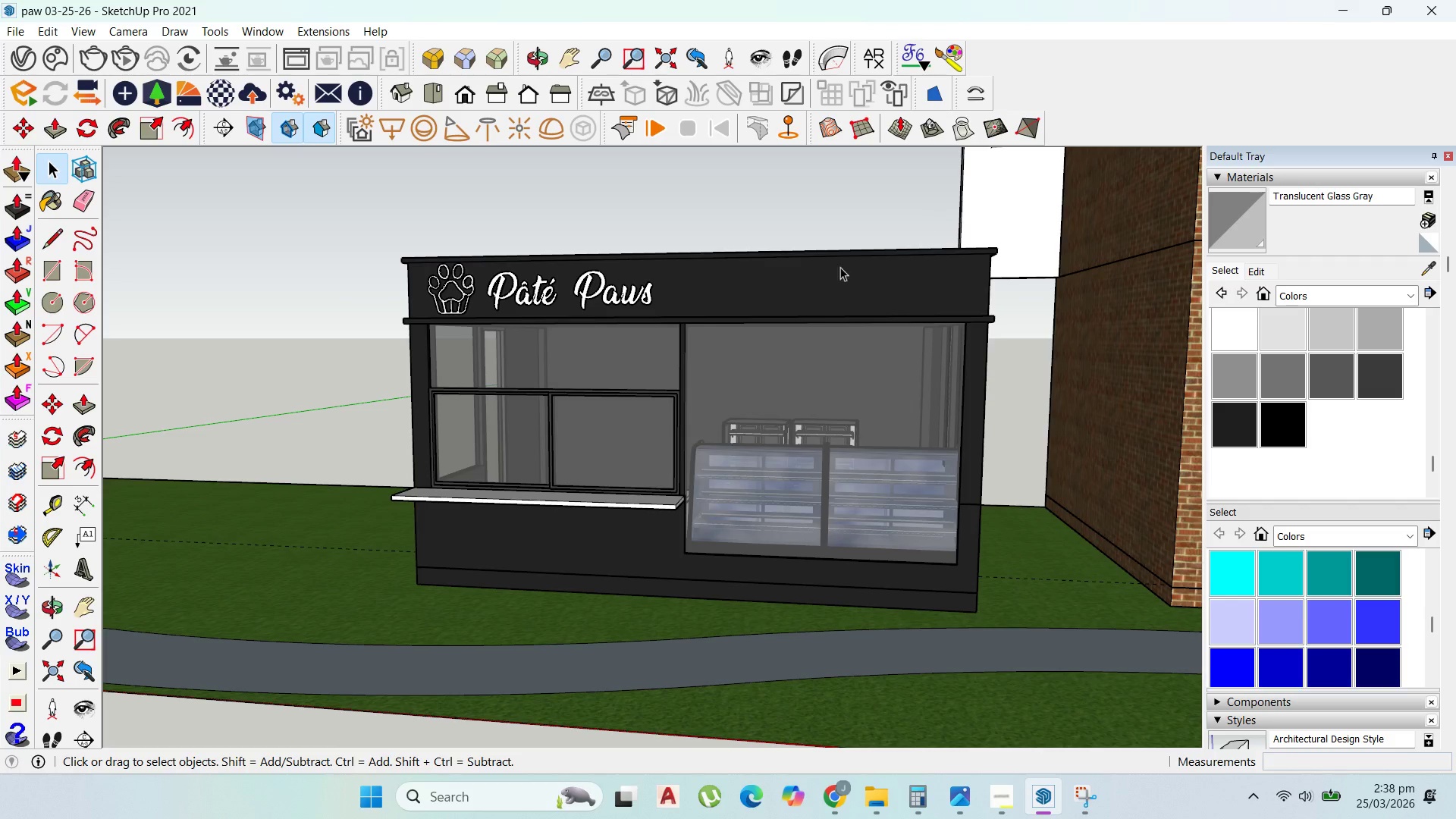 
scroll: coordinate [913, 388], scroll_direction: down, amount: 5.0
 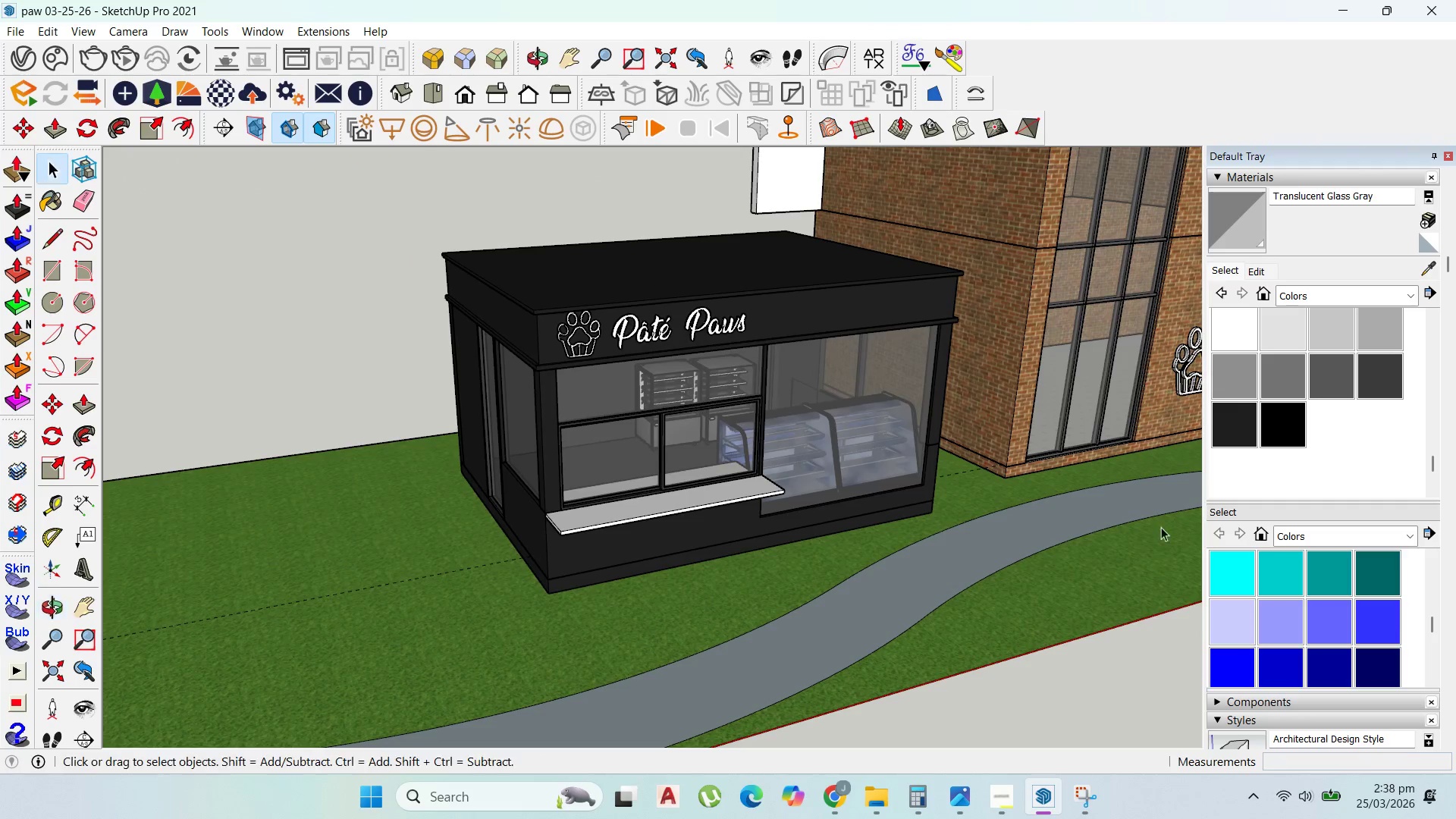 
scroll: coordinate [916, 509], scroll_direction: up, amount: 3.0
 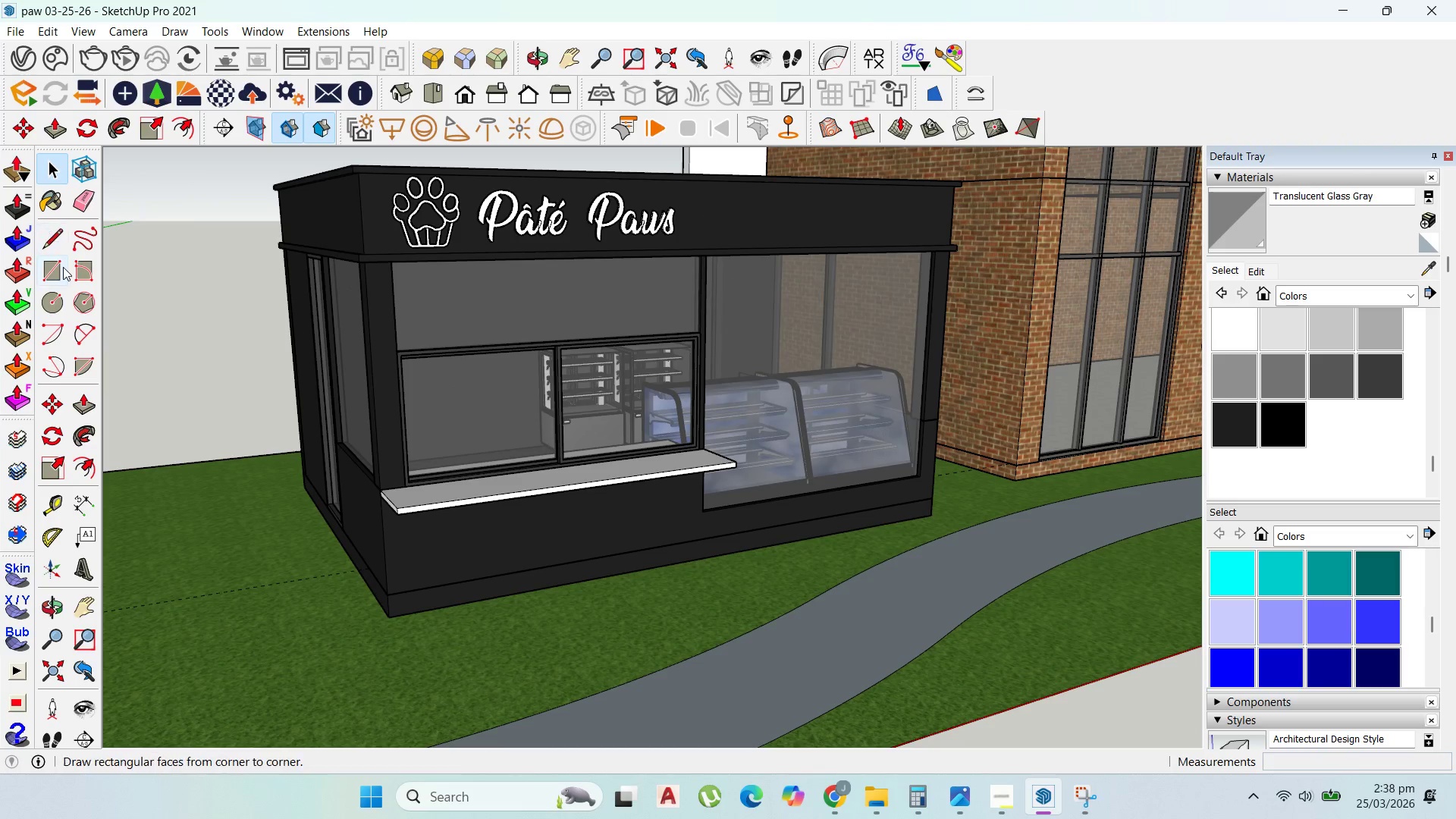 
left_click_drag(start_coordinate=[62, 266], to_coordinate=[70, 266])
 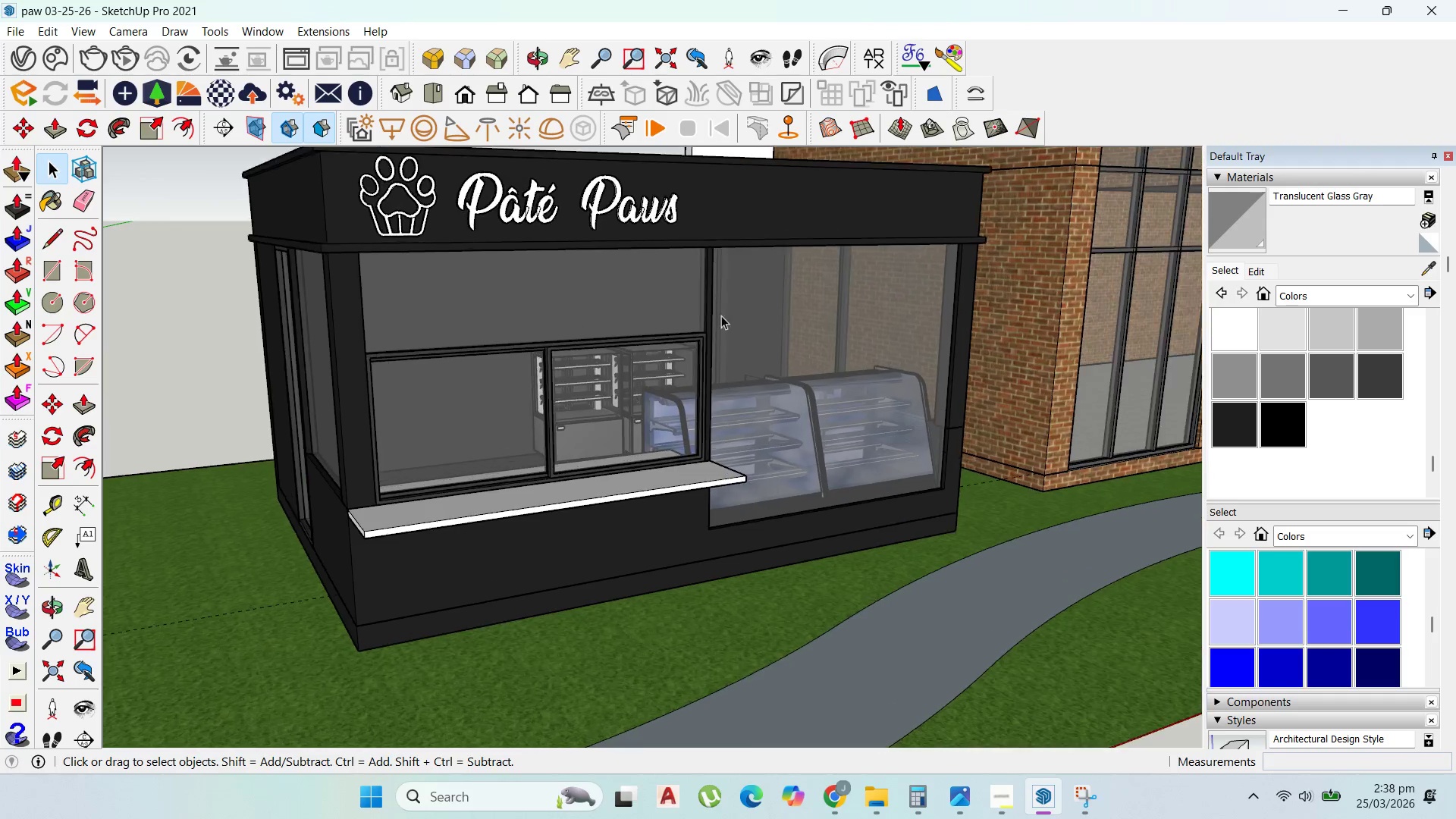 
scroll: coordinate [806, 265], scroll_direction: up, amount: 4.0
 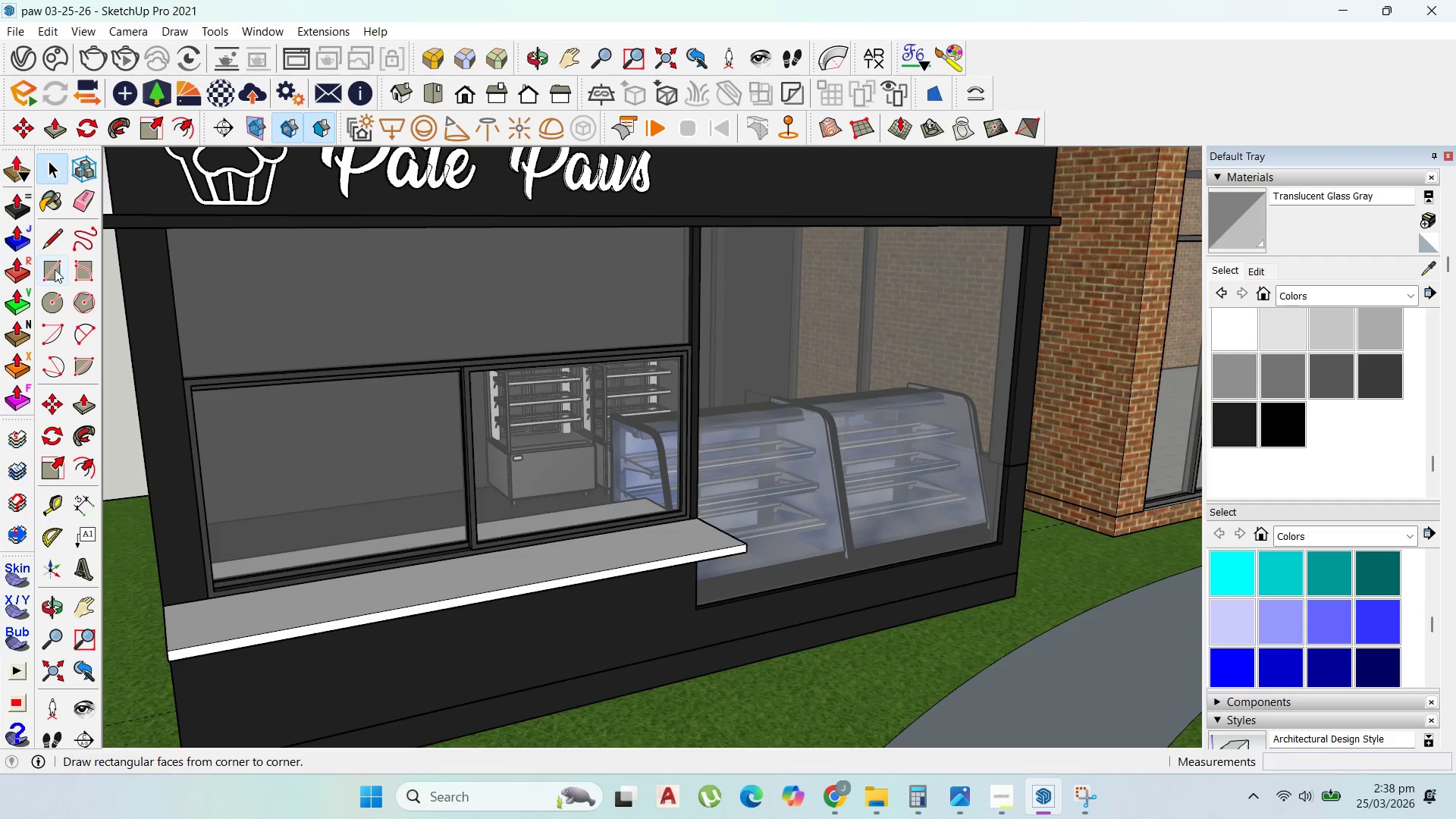 
left_click([55, 269])
 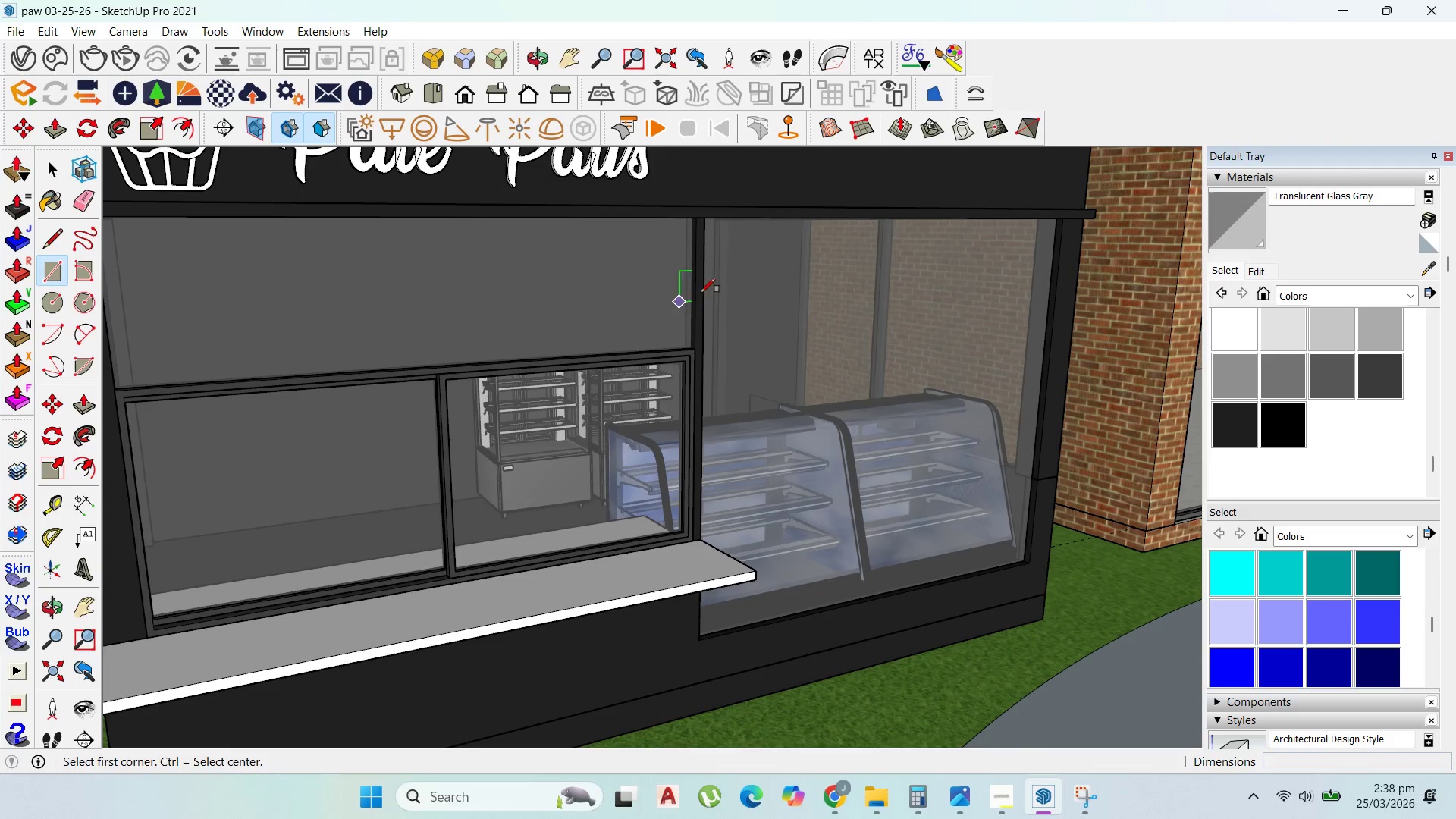 
scroll: coordinate [664, 306], scroll_direction: up, amount: 1.0
 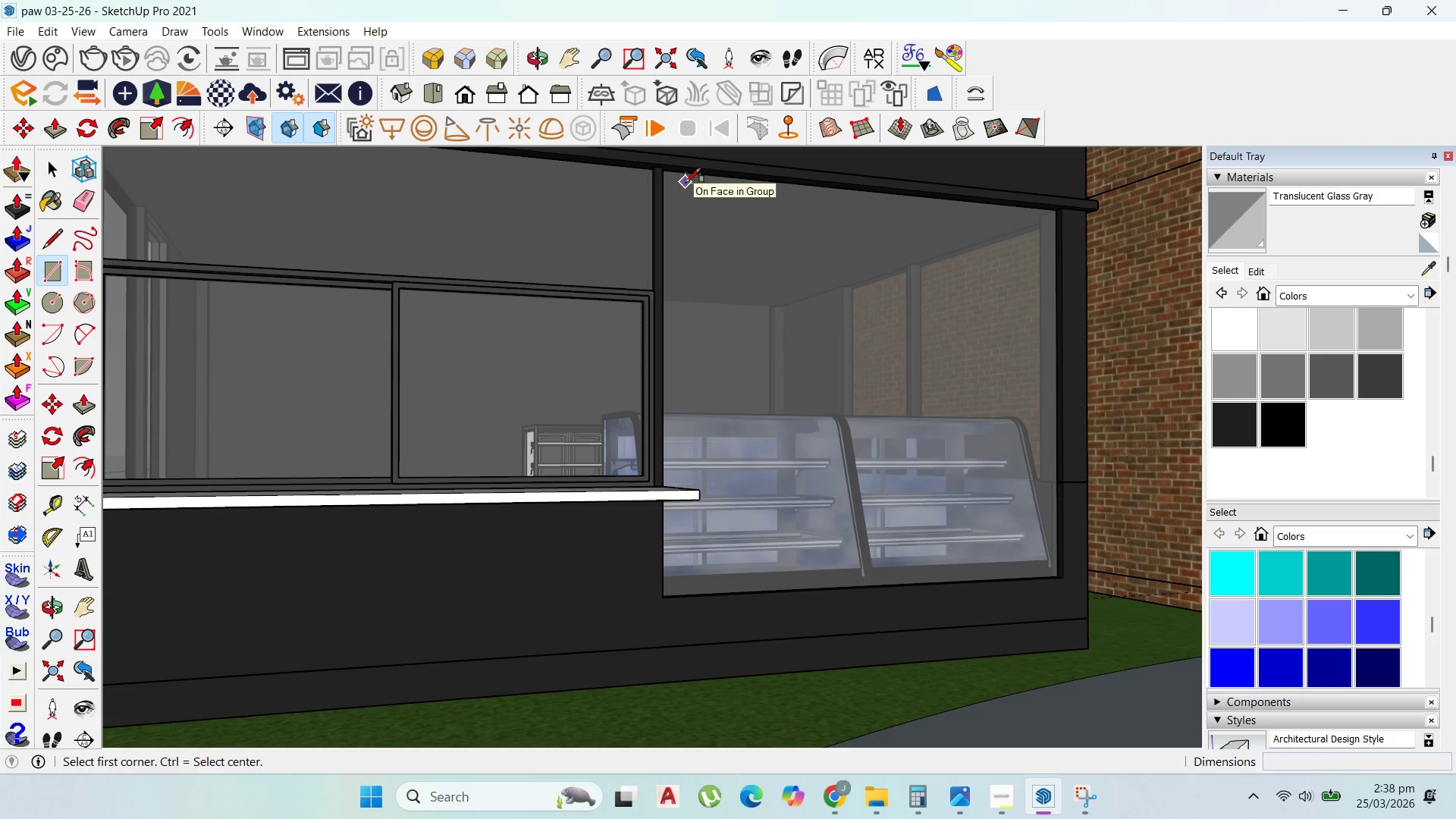 
left_click_drag(start_coordinate=[686, 184], to_coordinate=[686, 190])
 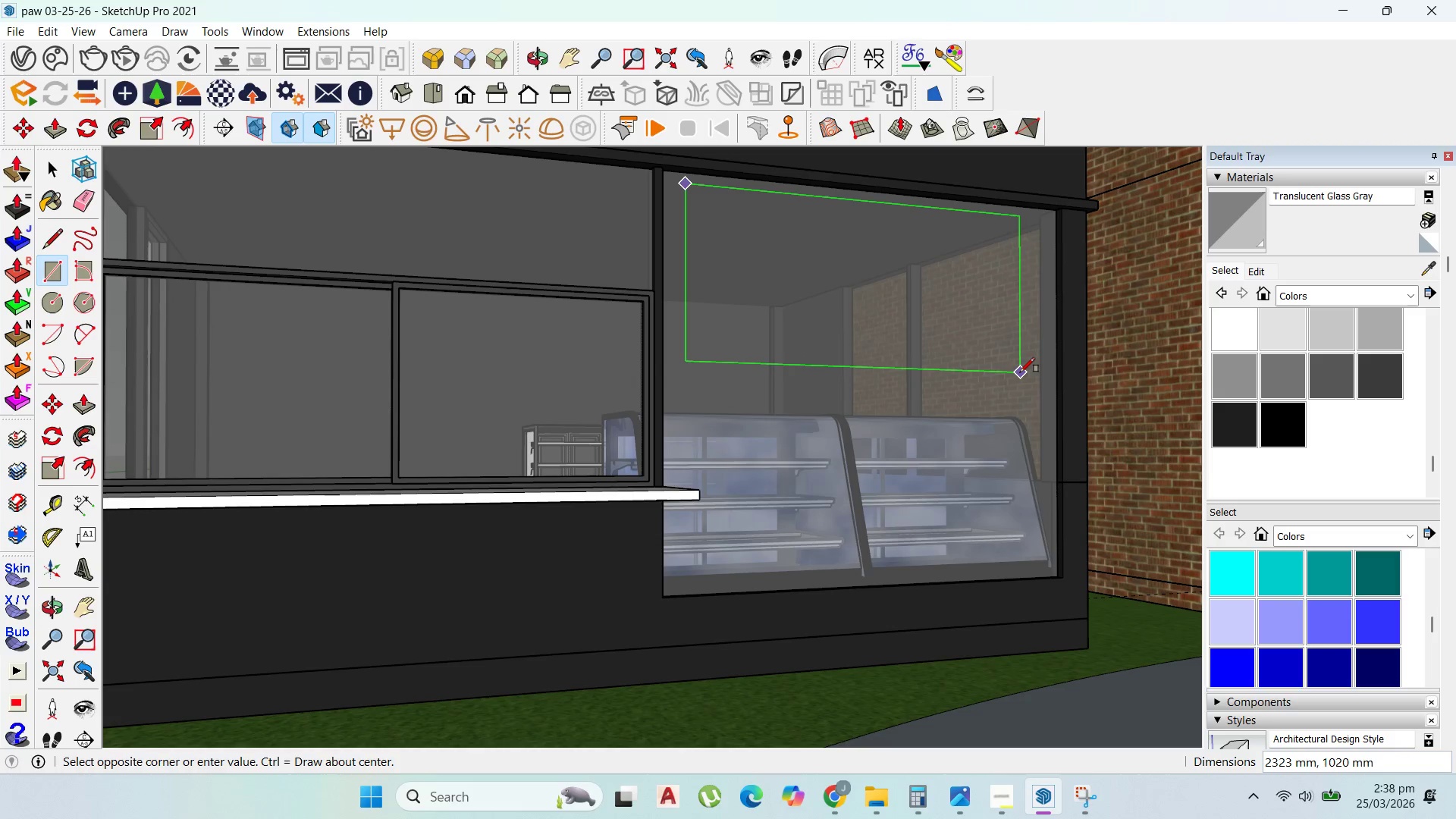 
left_click([1020, 372])
 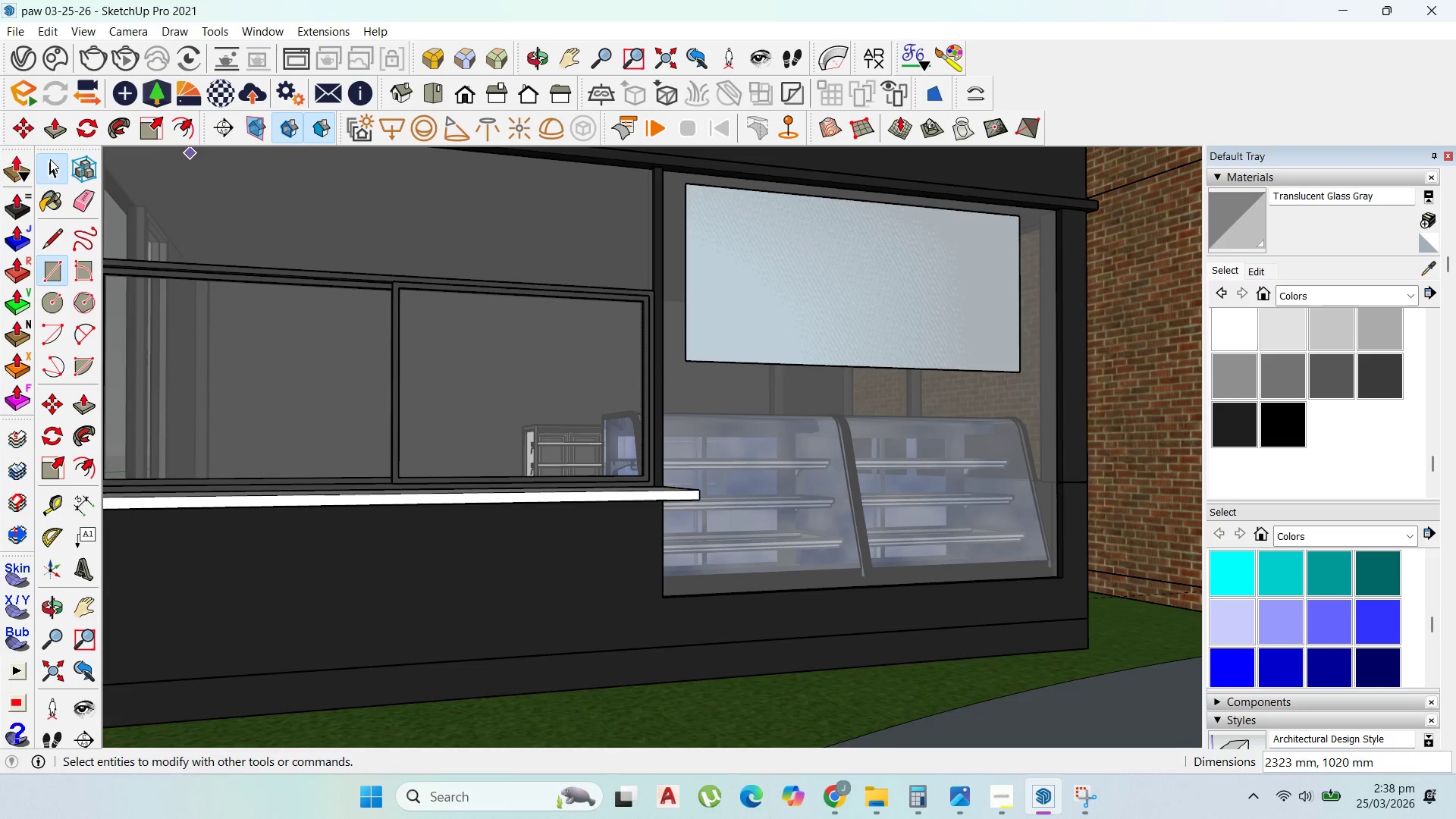 
double_click([797, 289])
 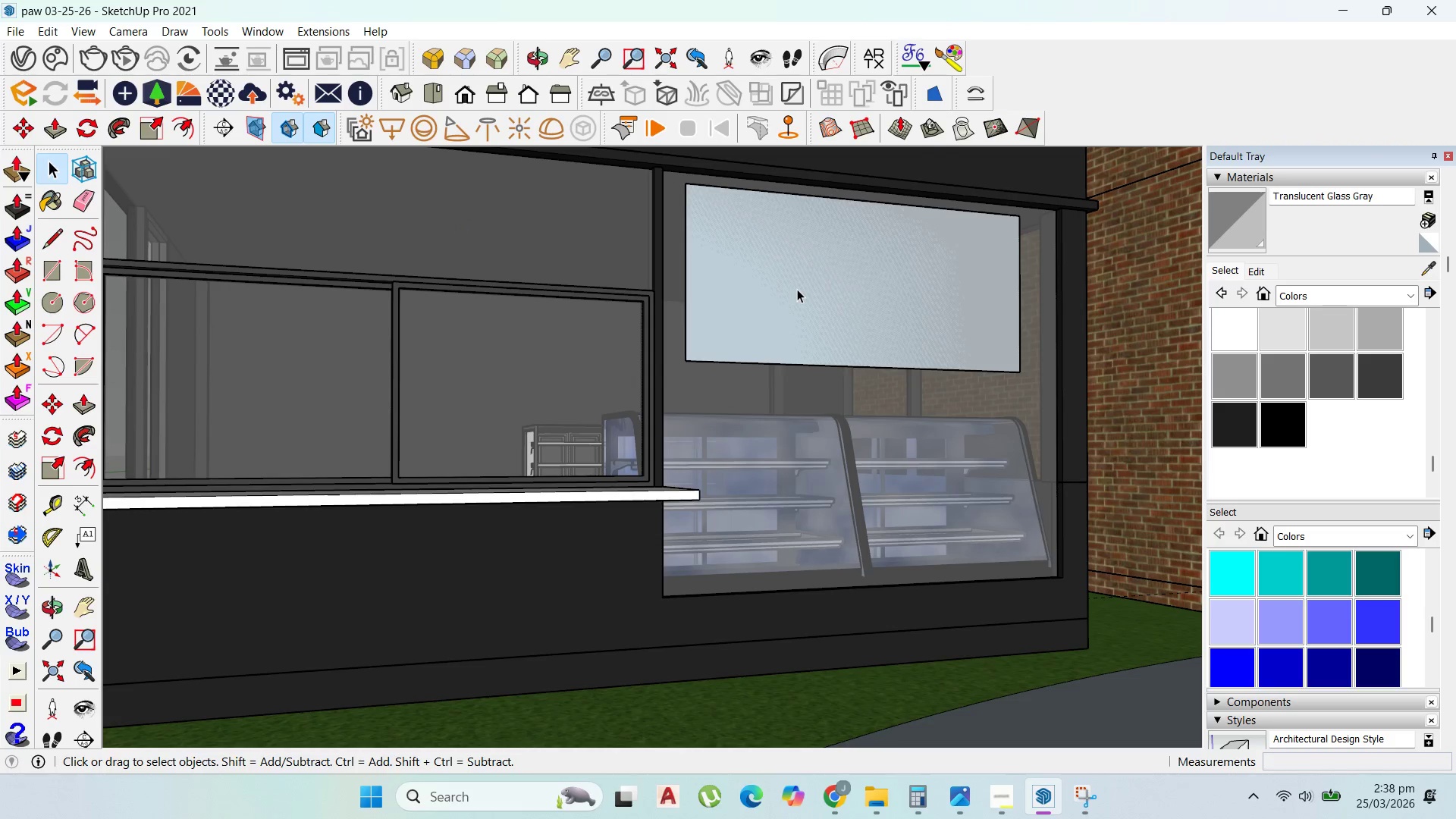 
triple_click([797, 289])
 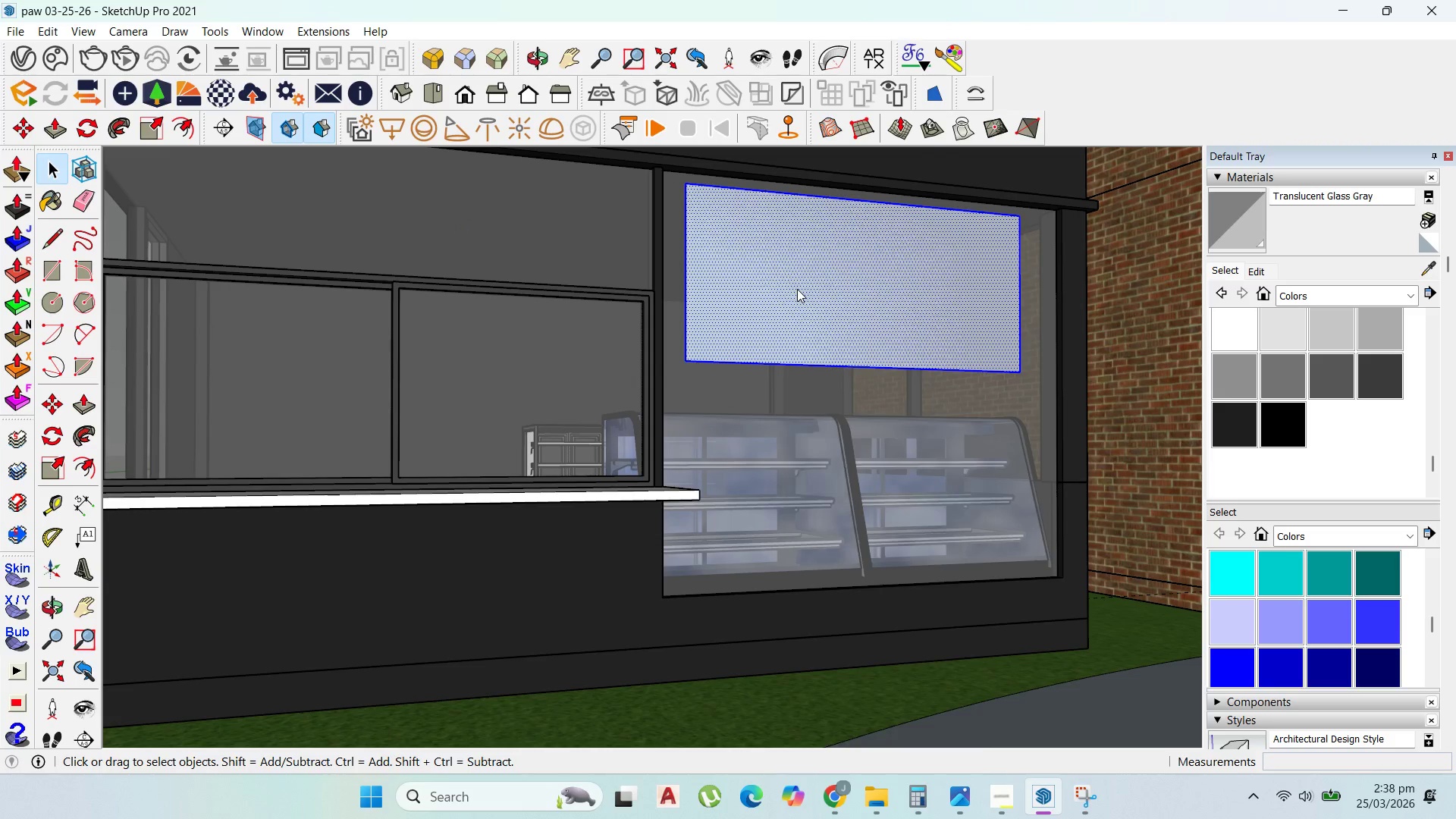 
right_click([797, 289])
 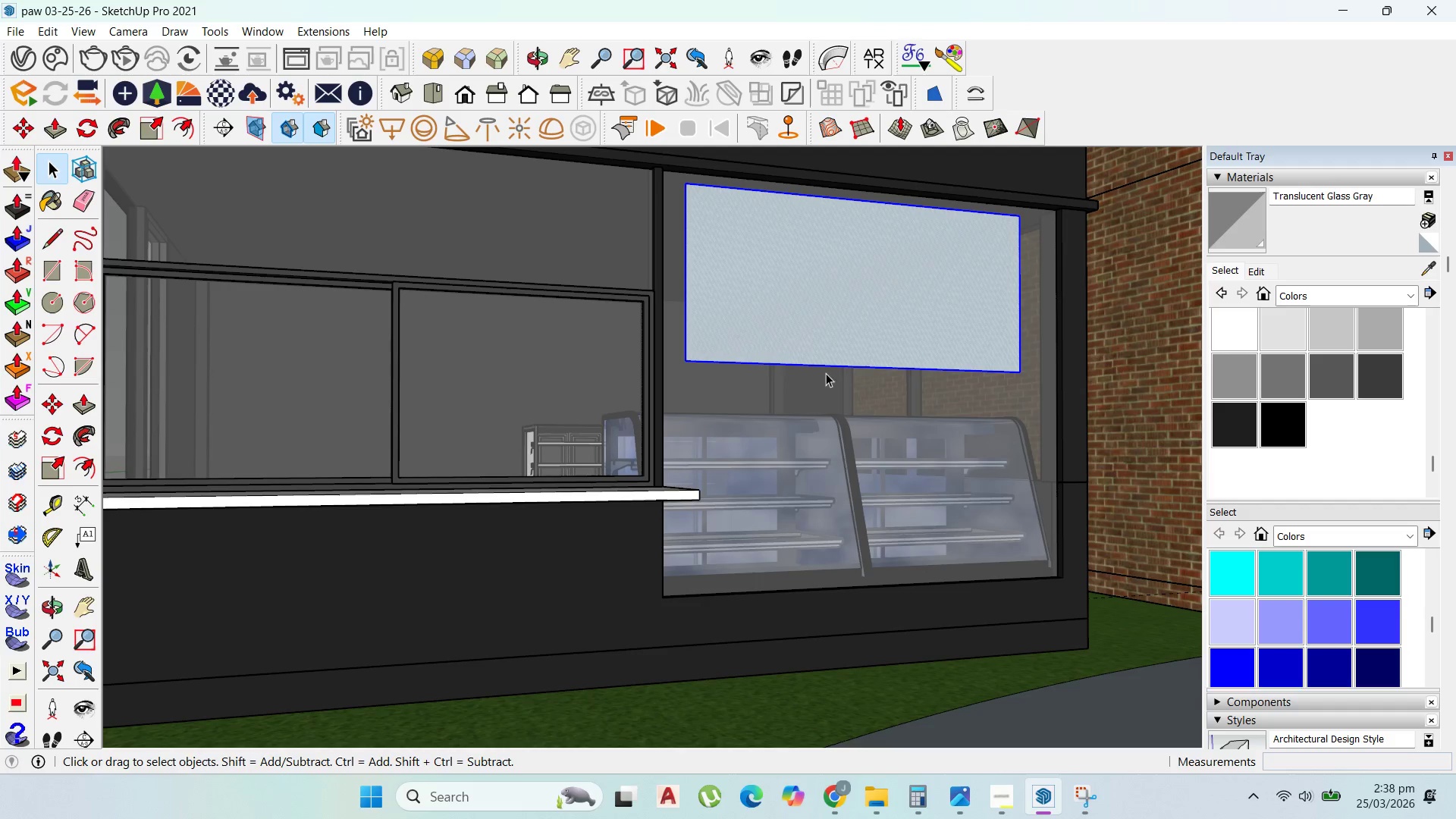 
double_click([804, 281])
 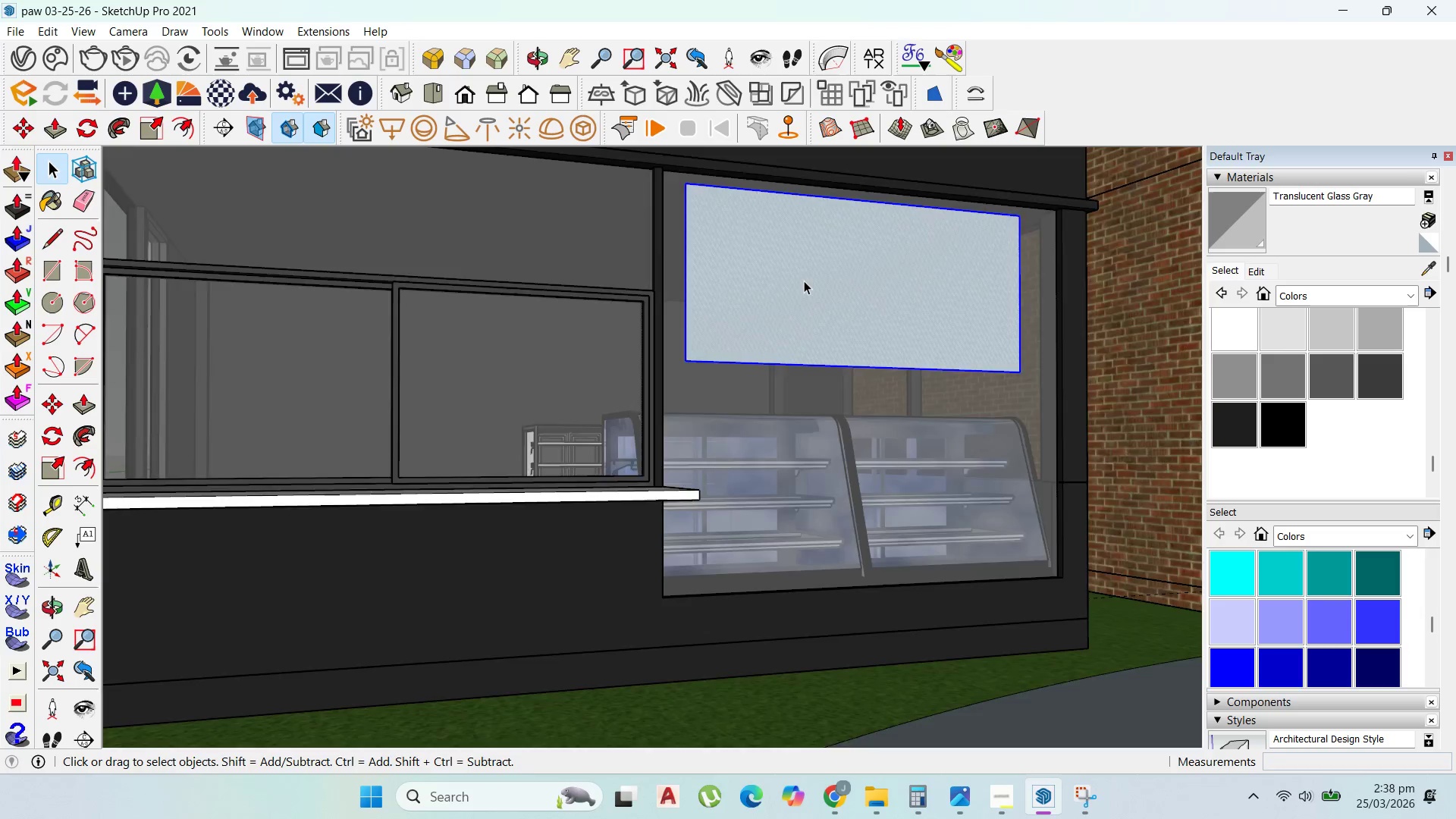 
triple_click([804, 281])
 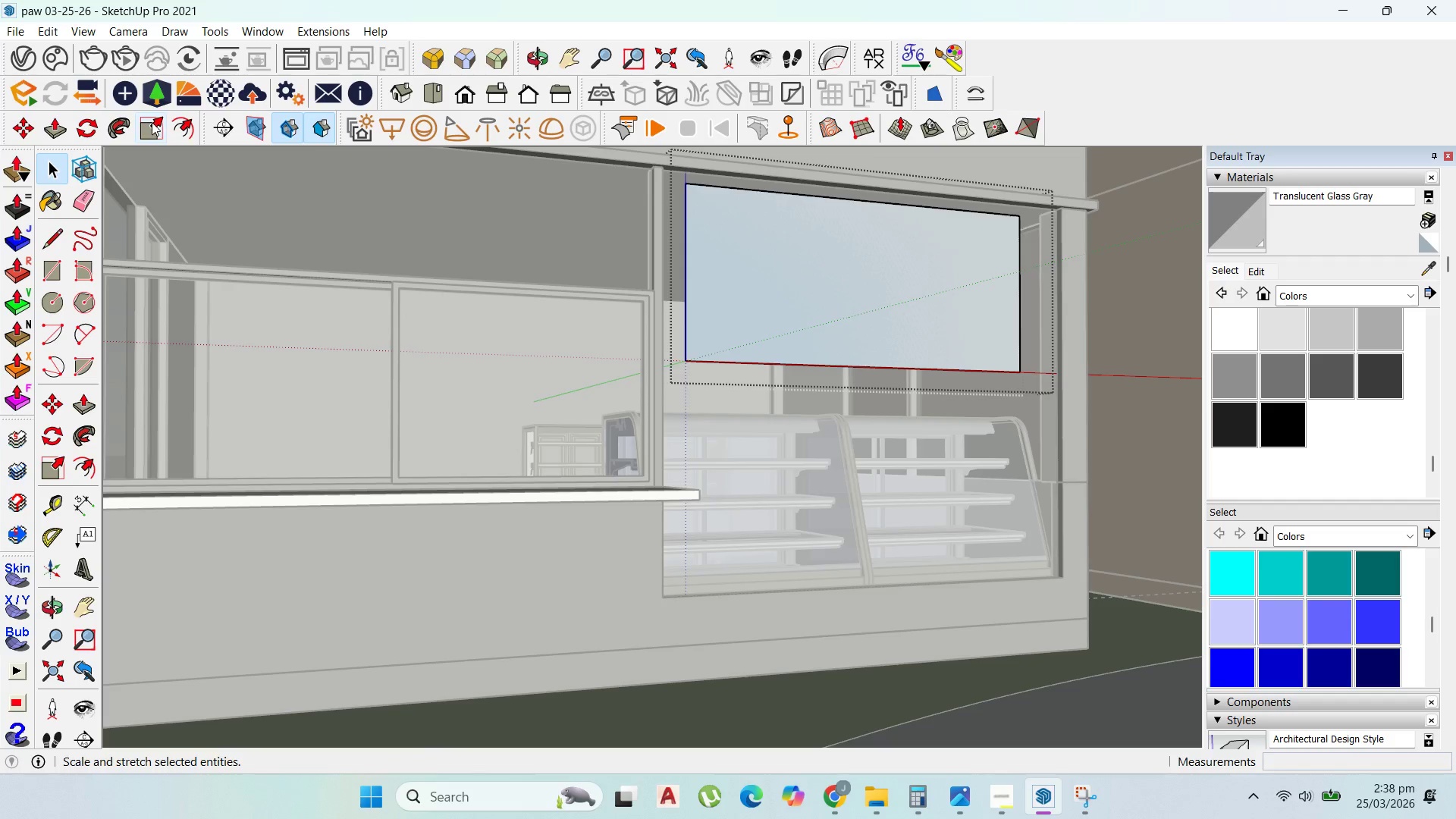 
left_click([178, 124])
 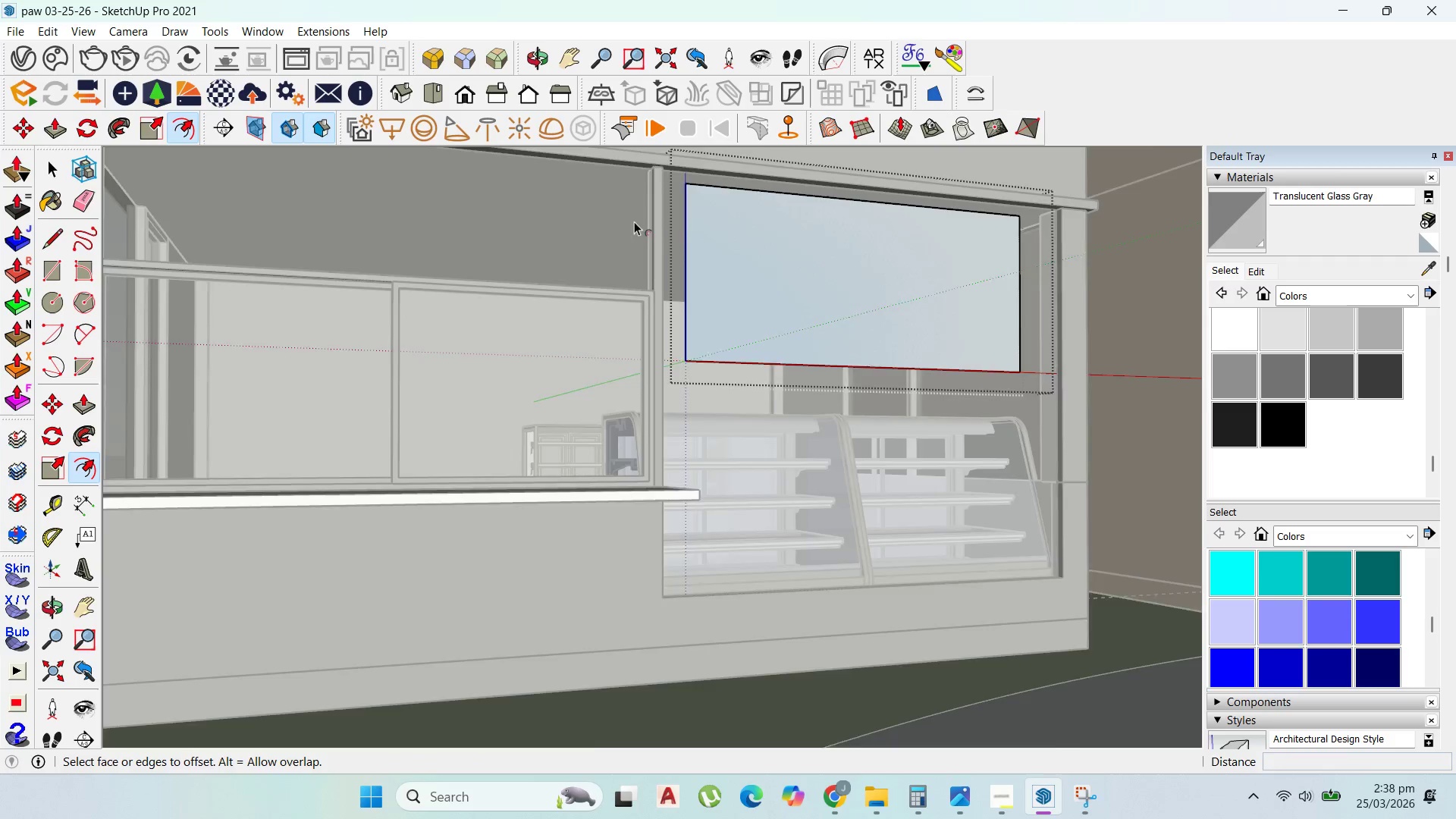 
scroll: coordinate [673, 180], scroll_direction: up, amount: 5.0
 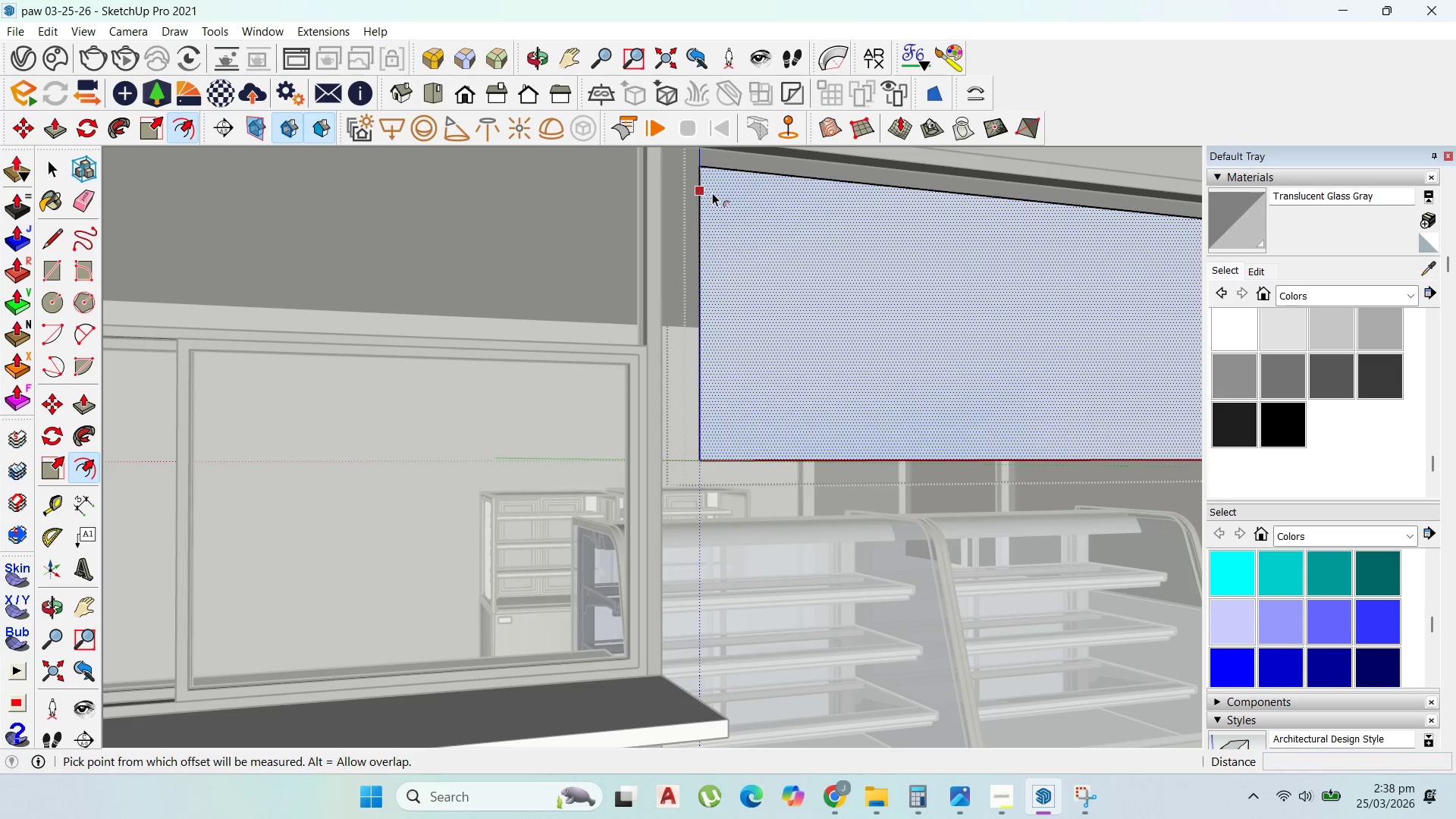 
left_click_drag(start_coordinate=[712, 193], to_coordinate=[723, 199])
 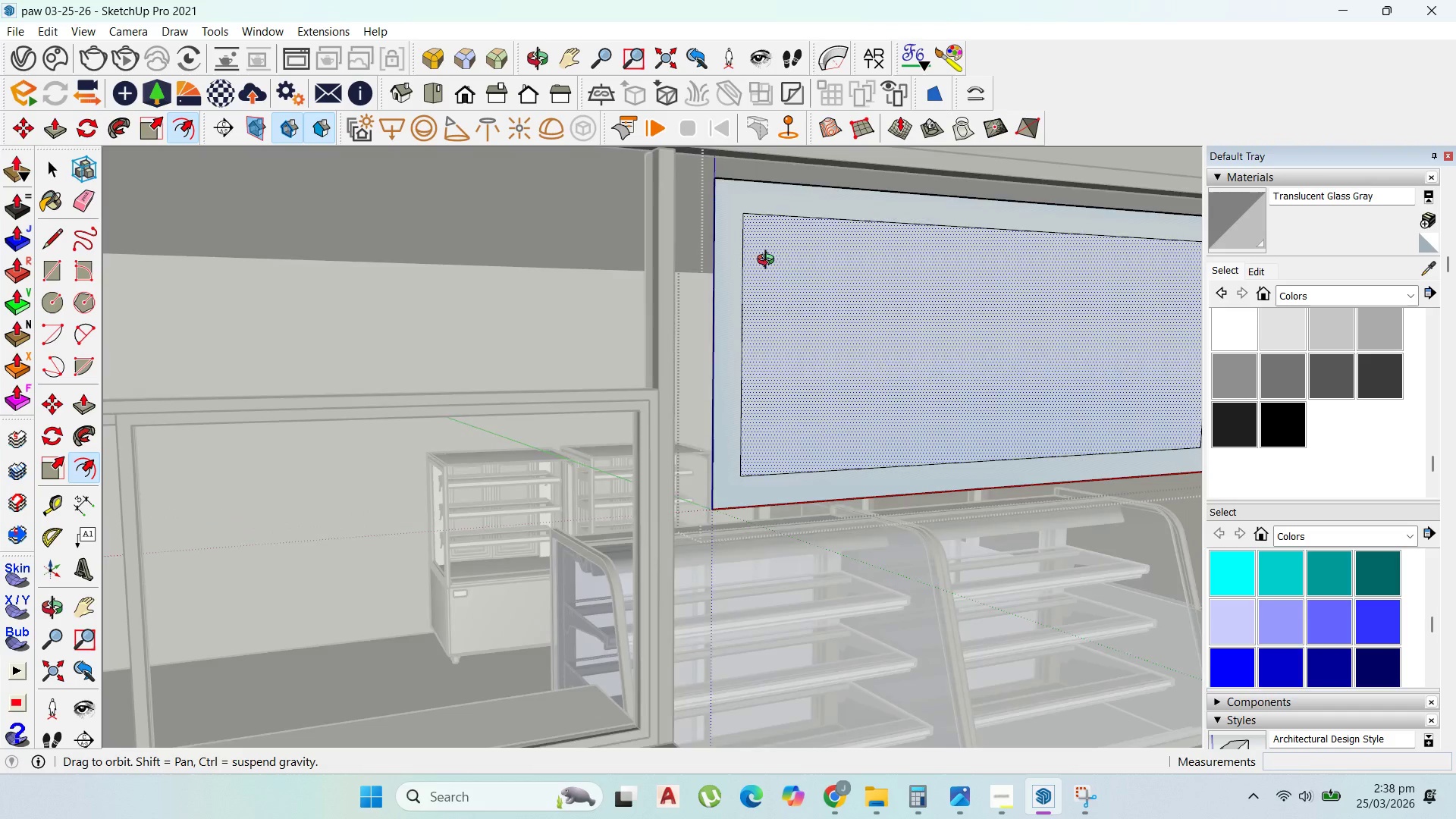 
type(100)
 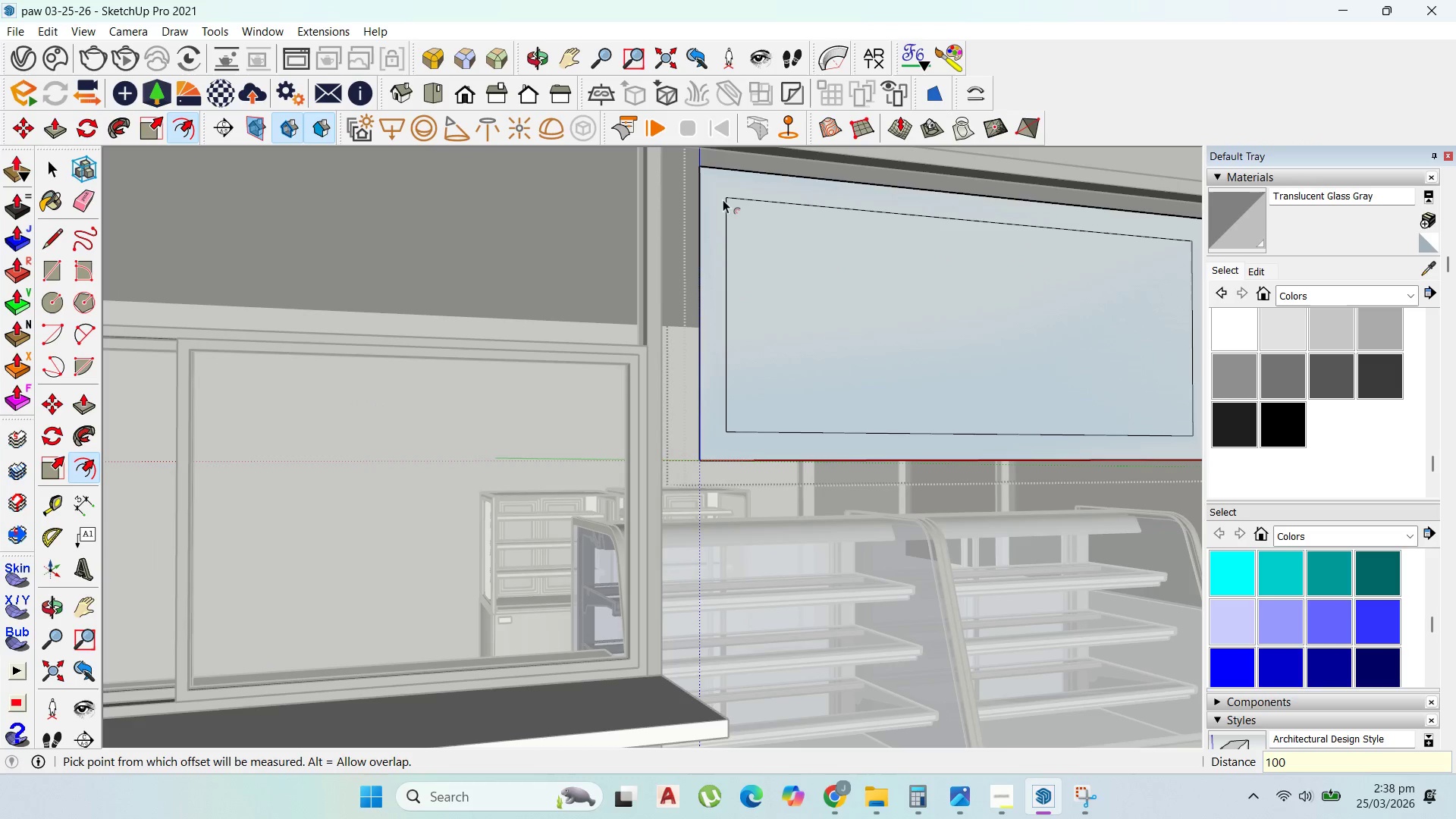 
key(Enter)
 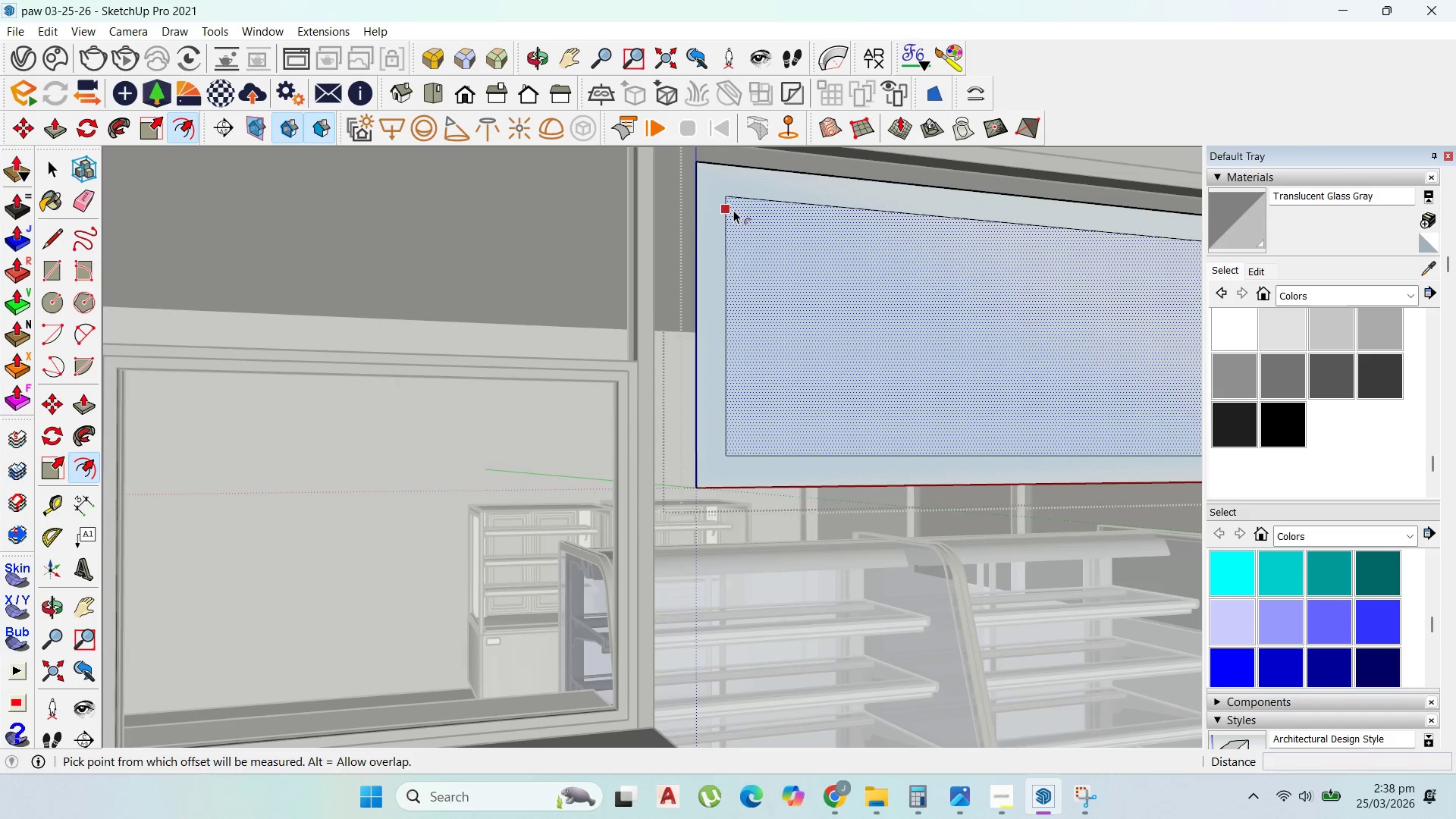 
scroll: coordinate [730, 209], scroll_direction: up, amount: 1.0
 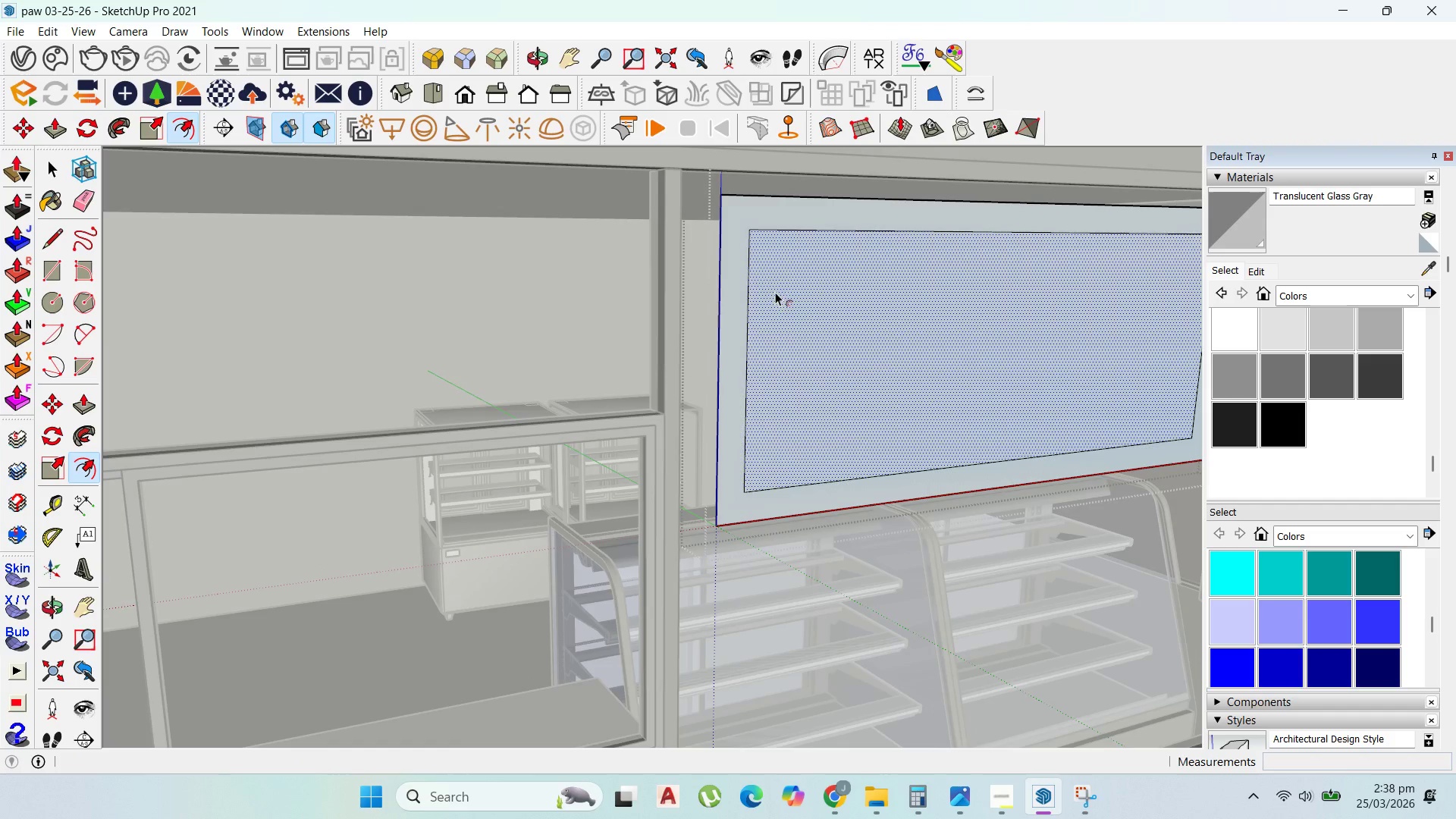 
key(P)
 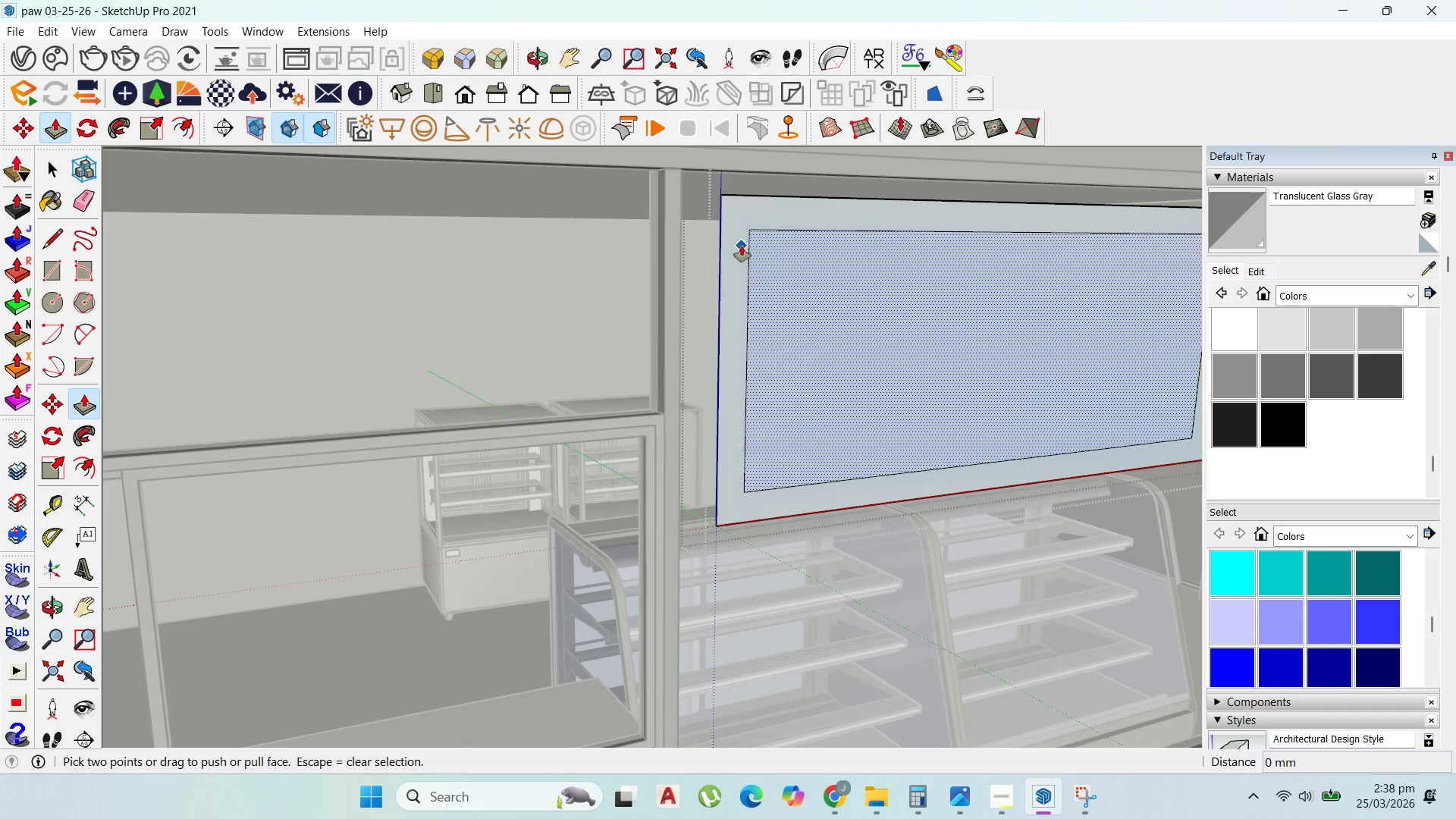 
key(Escape)
 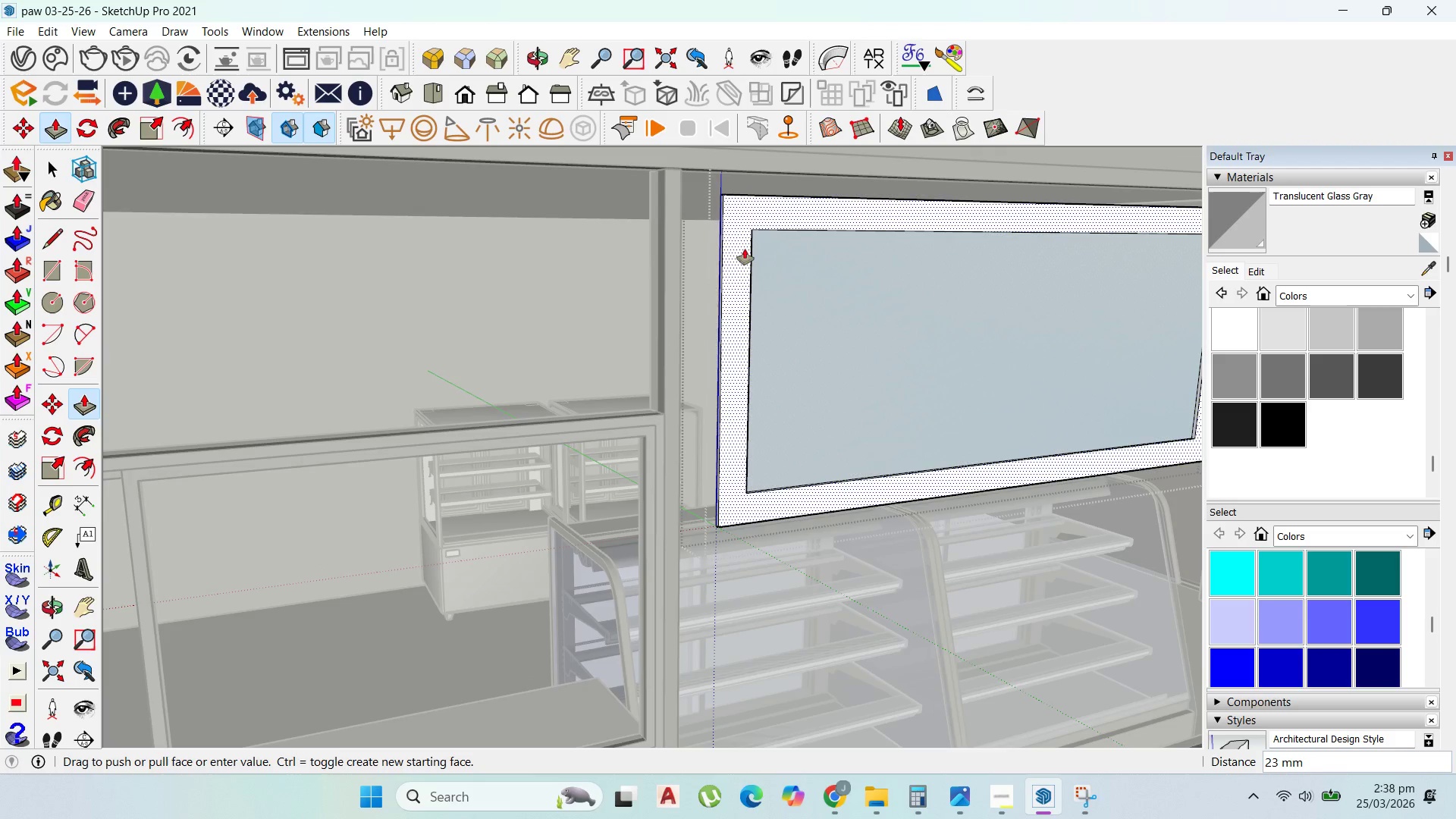 
left_click_drag(start_coordinate=[740, 246], to_coordinate=[752, 256])
 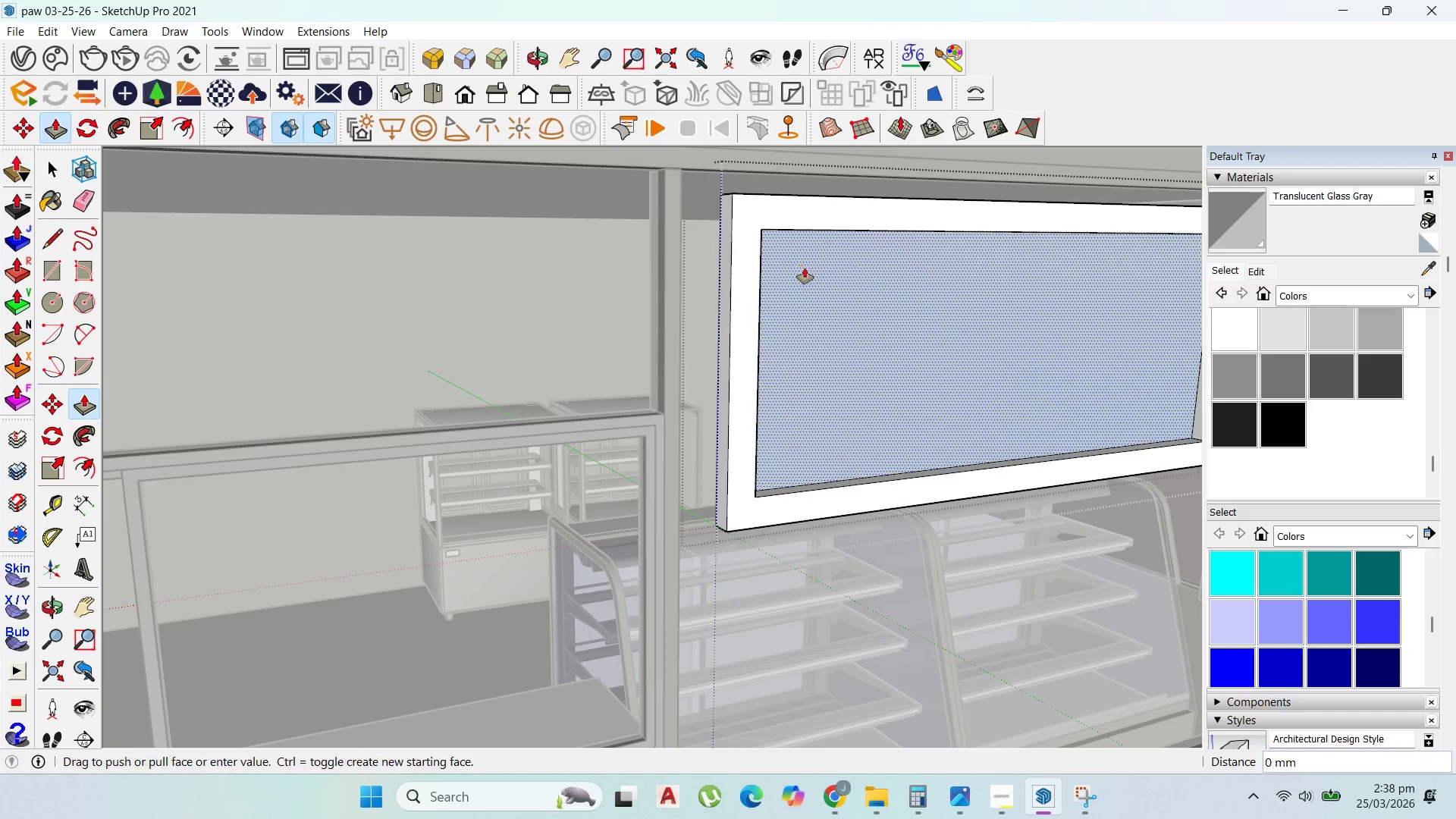 
left_click_drag(start_coordinate=[805, 266], to_coordinate=[812, 270])
 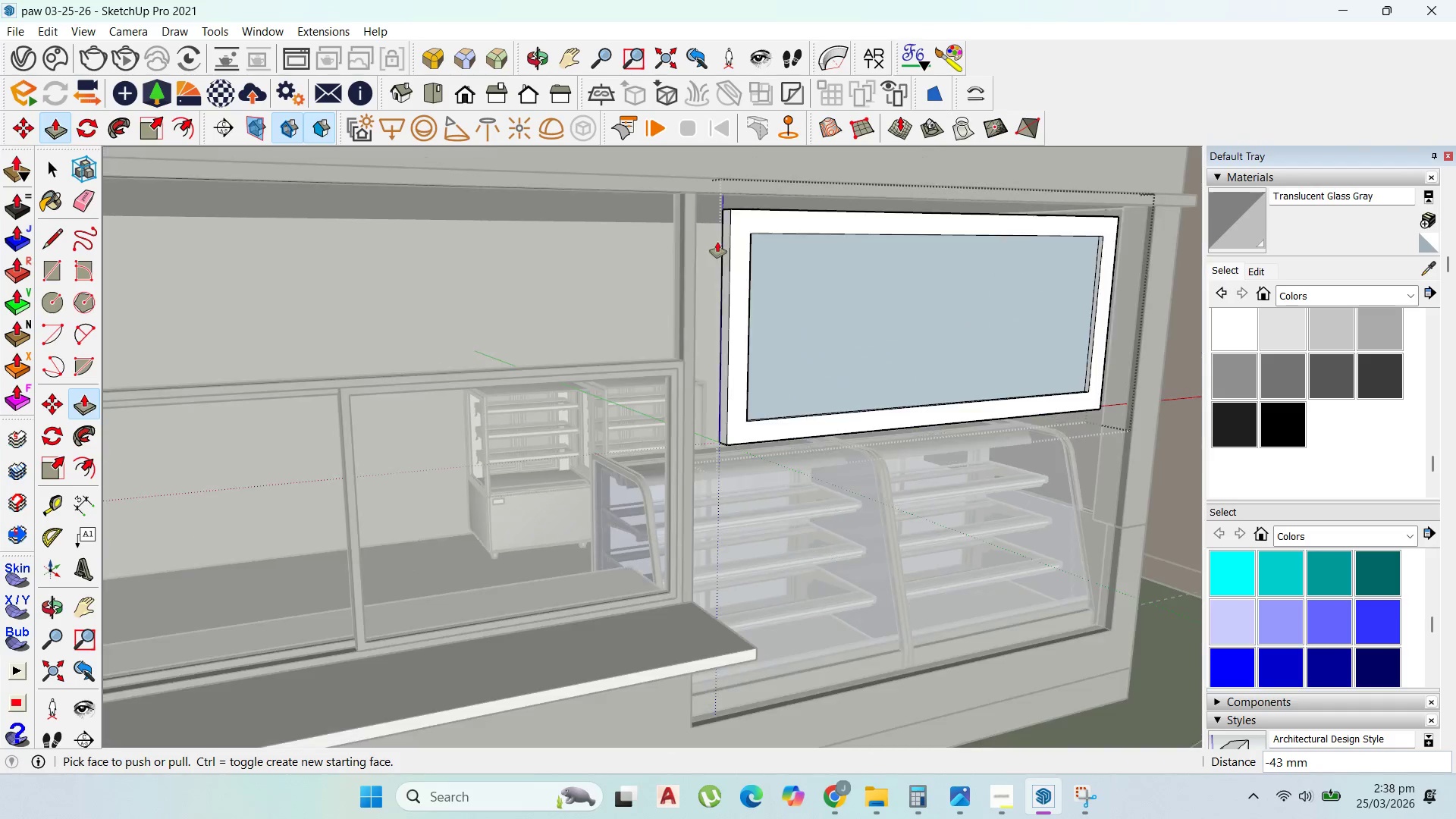 
scroll: coordinate [708, 274], scroll_direction: down, amount: 8.0
 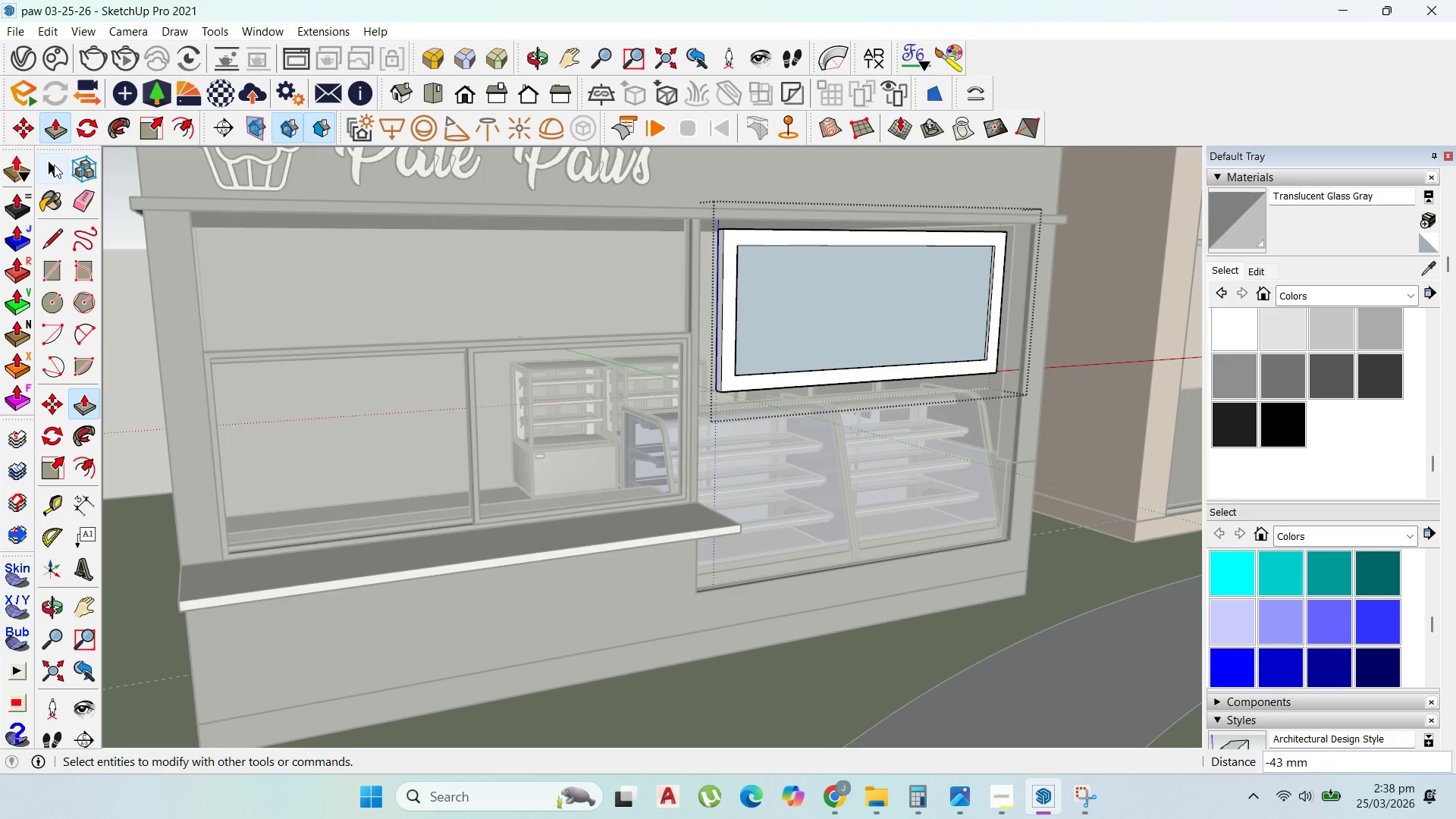 
key(Escape)
 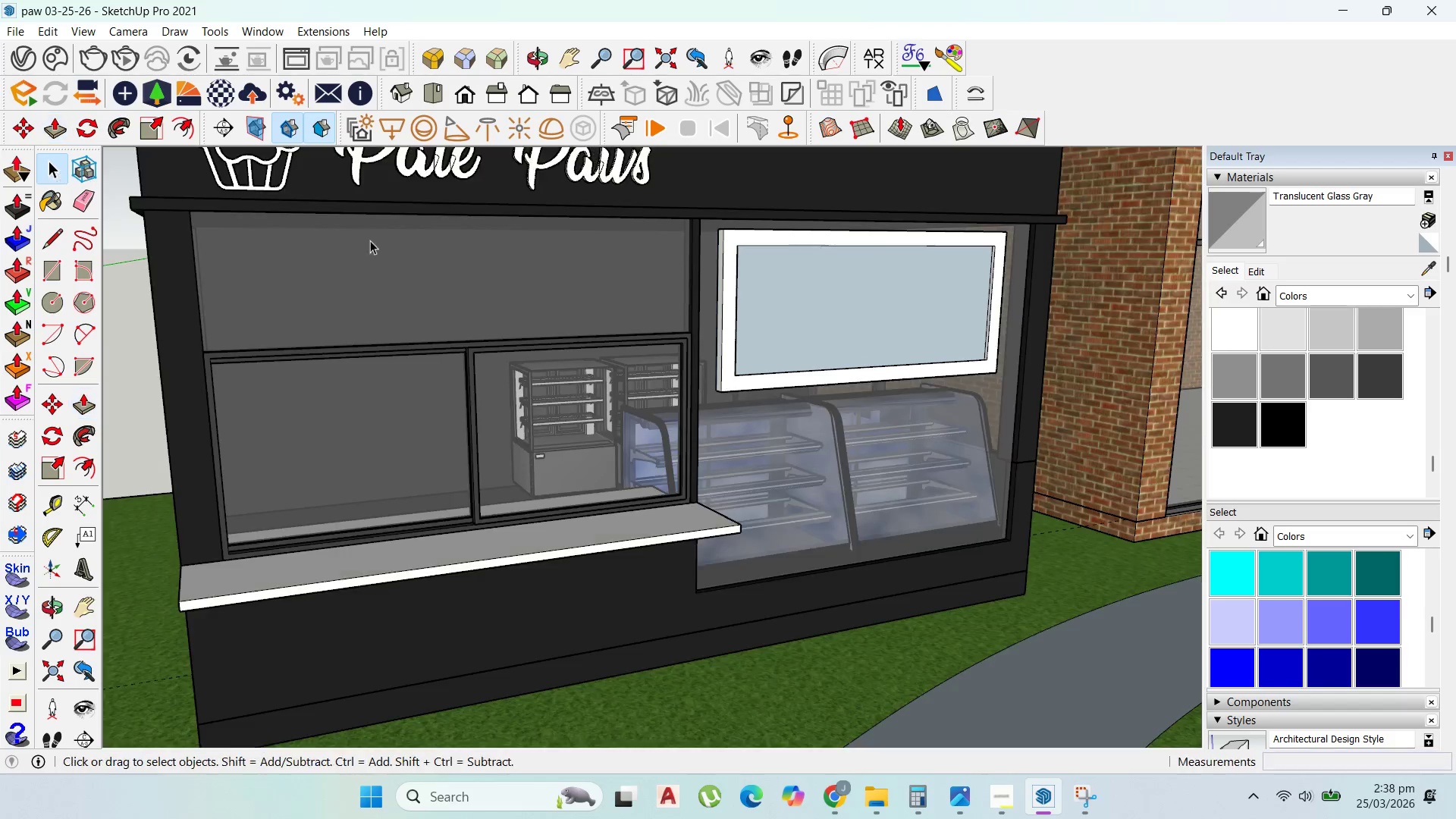 
key(Escape)
 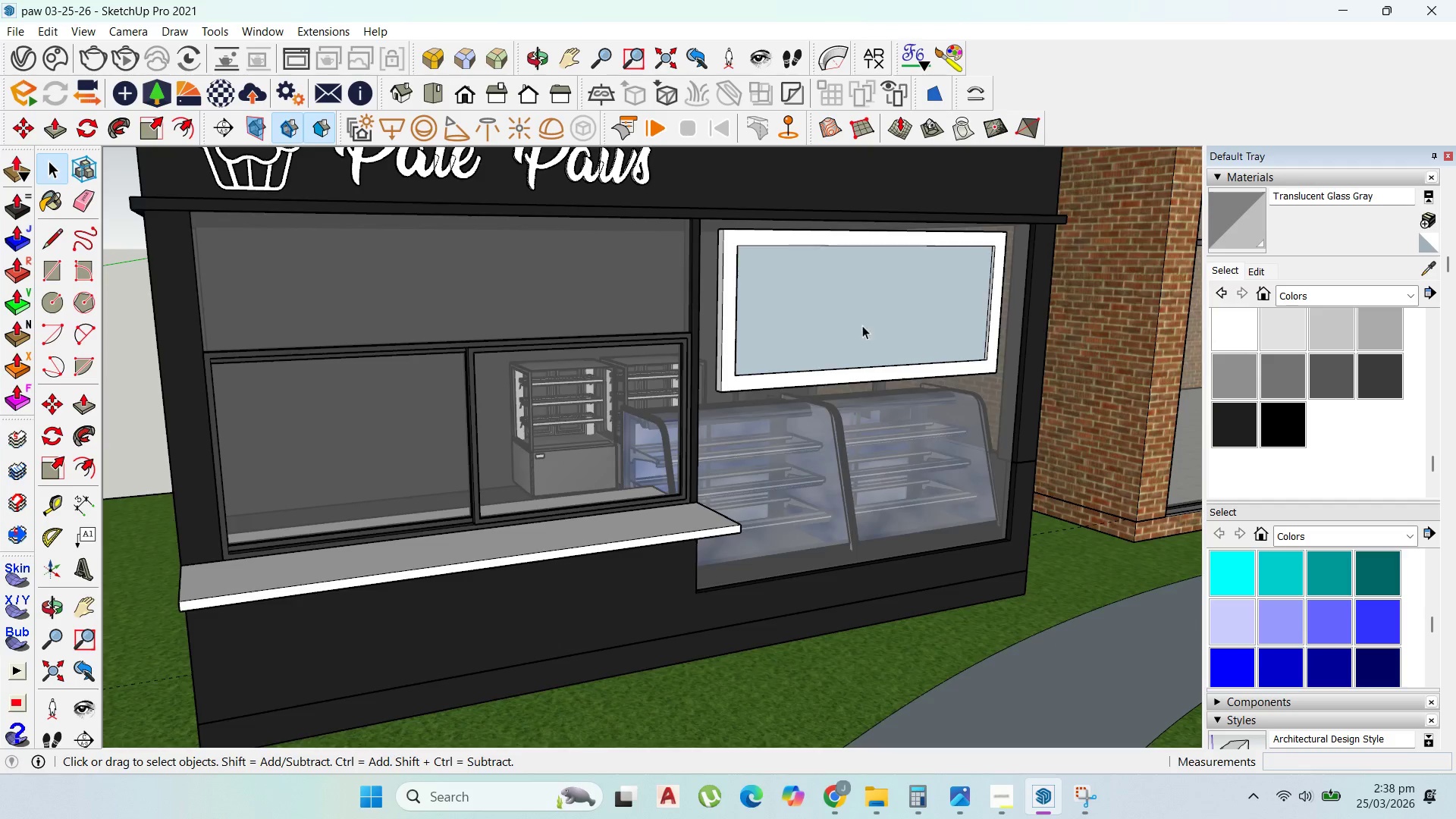 
scroll: coordinate [1072, 354], scroll_direction: down, amount: 5.0
 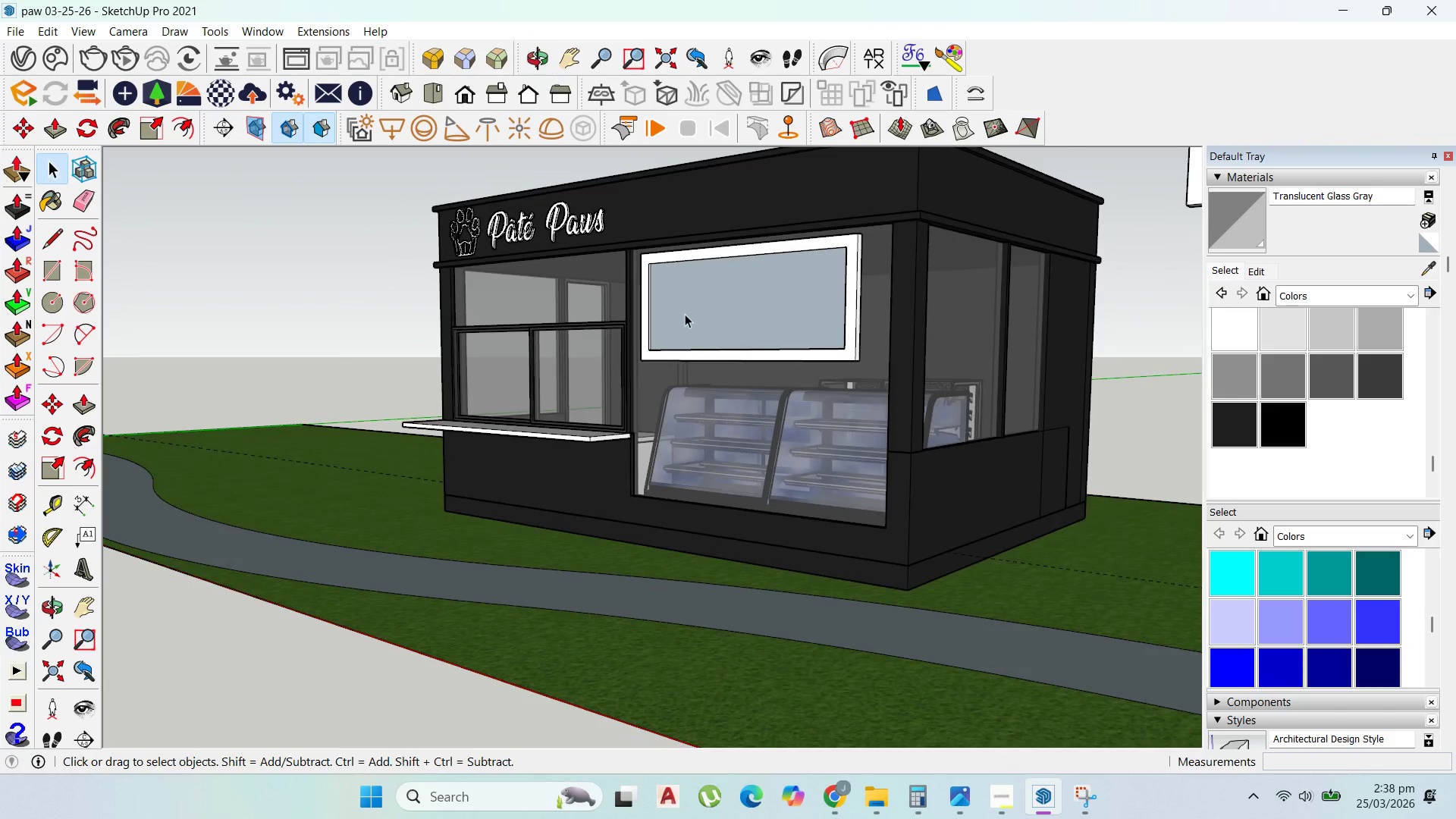 
scroll: coordinate [942, 331], scroll_direction: up, amount: 6.0
 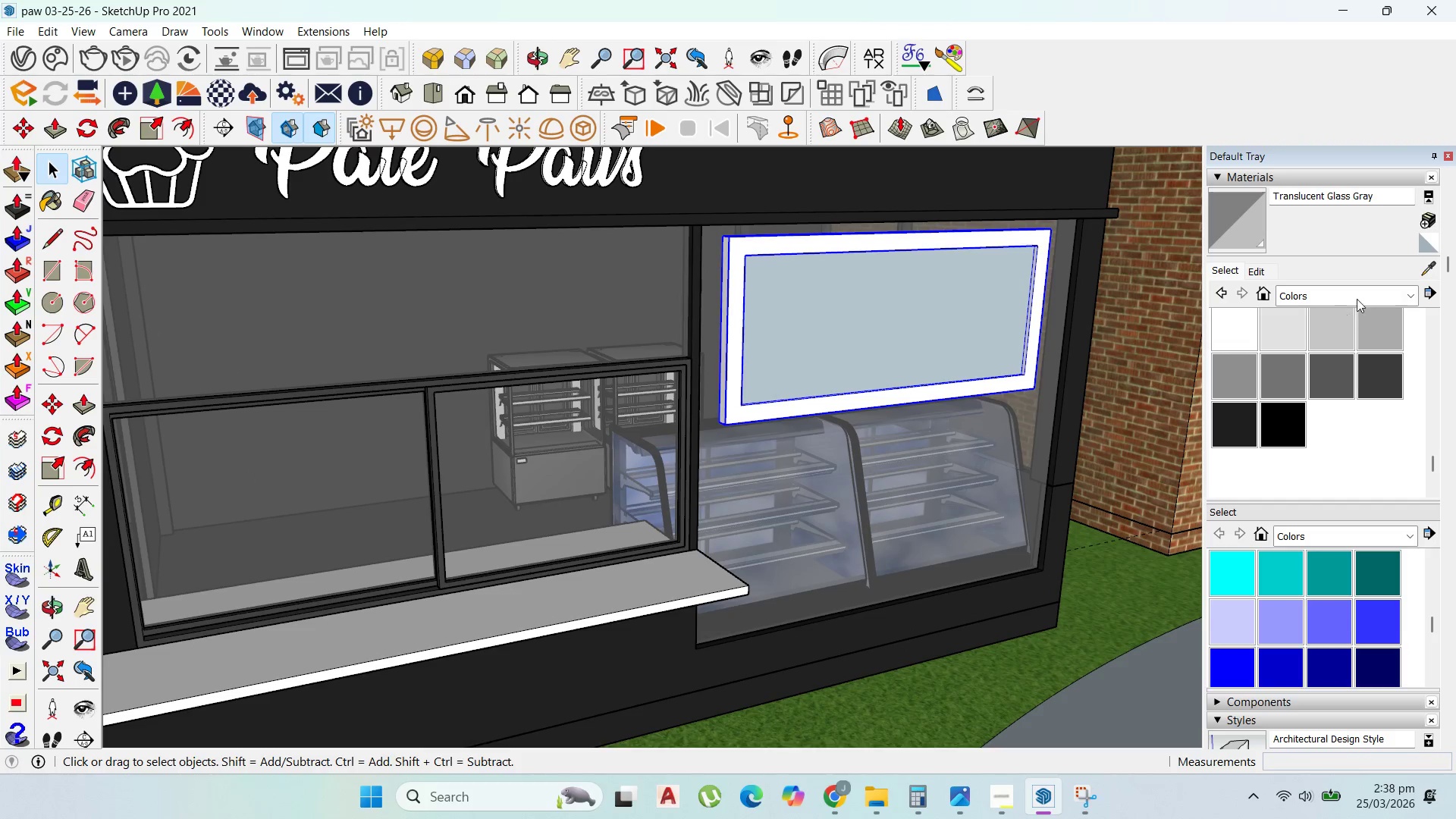 
left_click([1406, 294])
 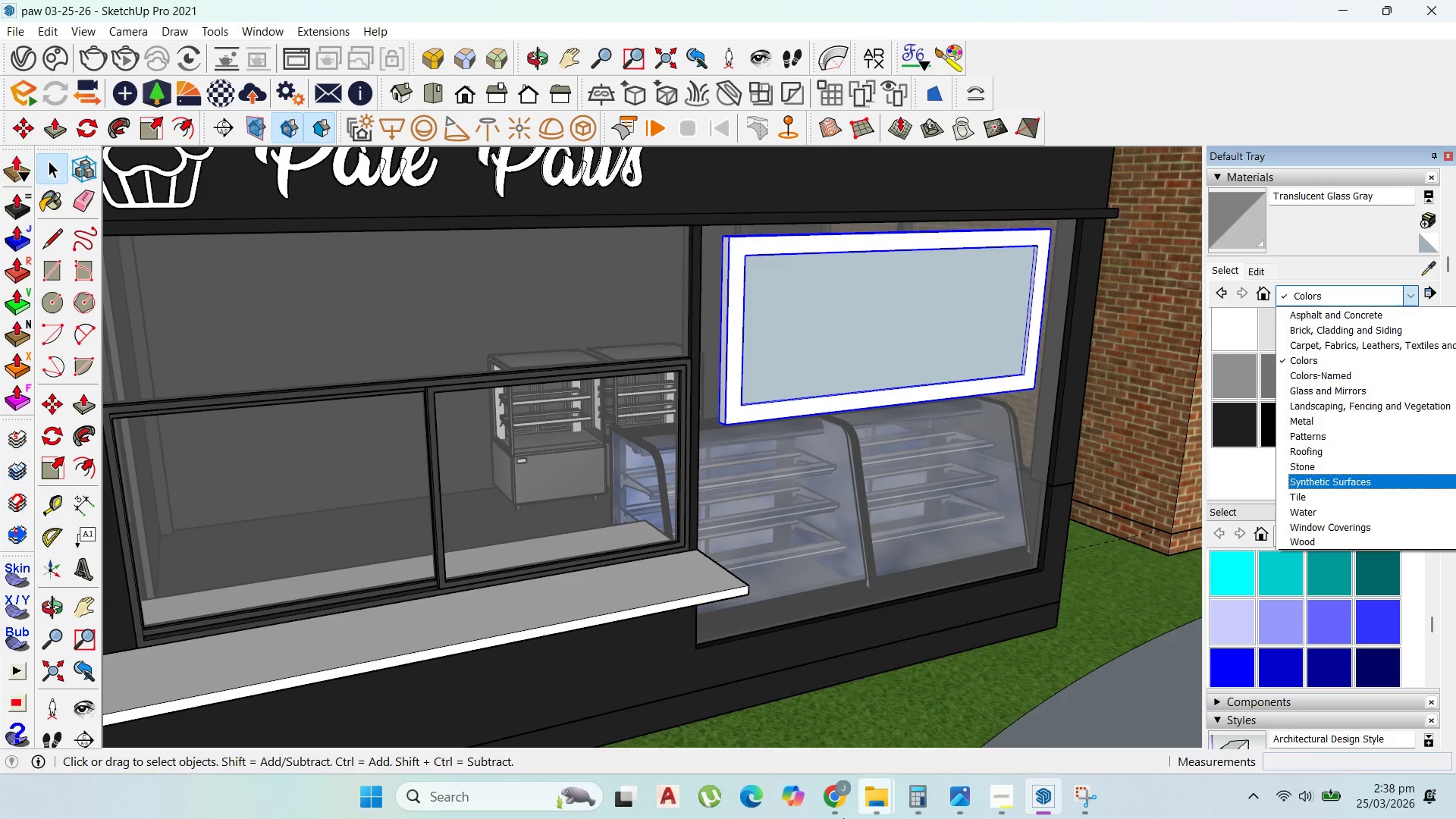 
left_click([757, 718])
 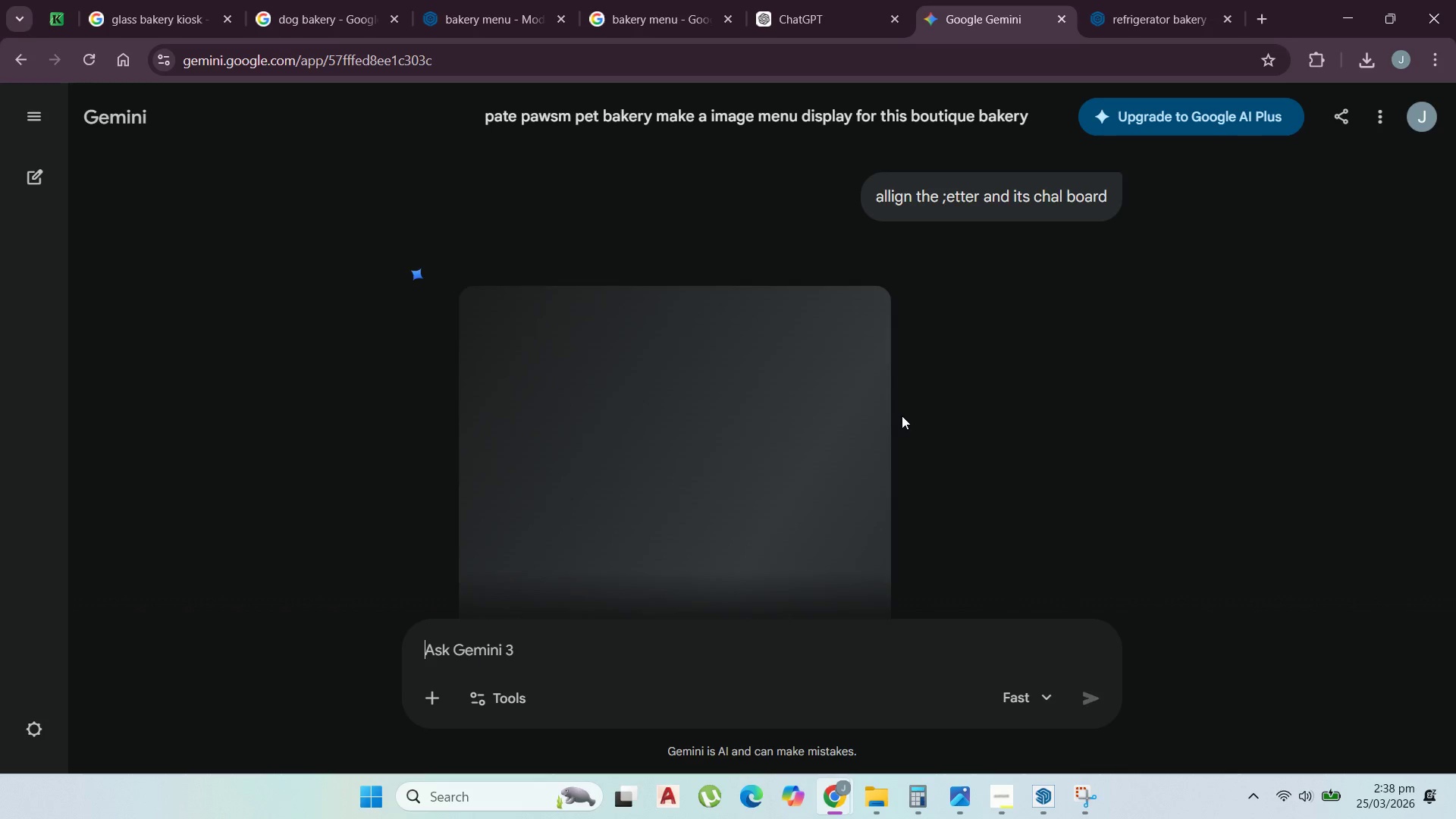 
left_click([1034, 432])
 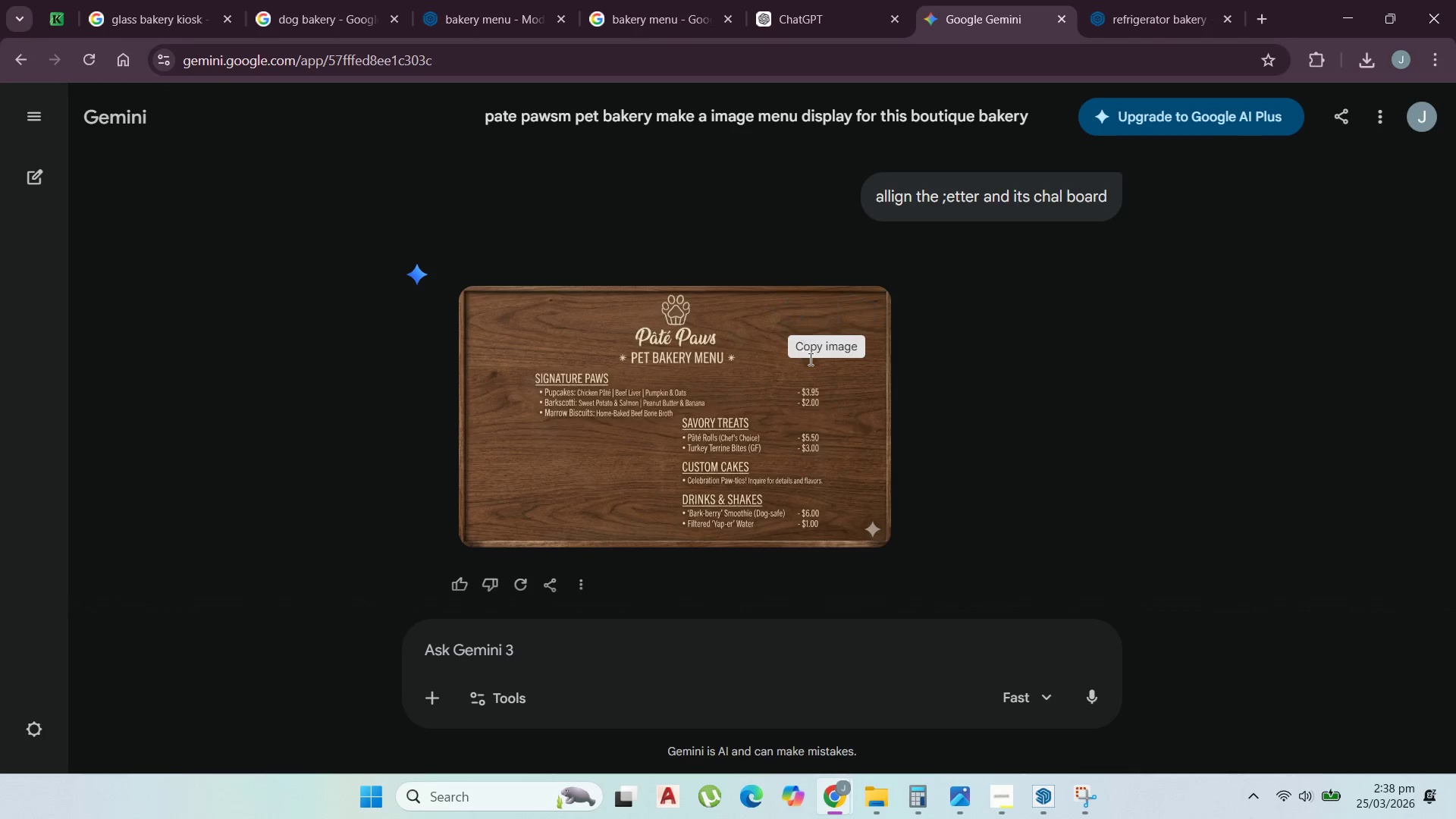 
left_click([20, 168])
 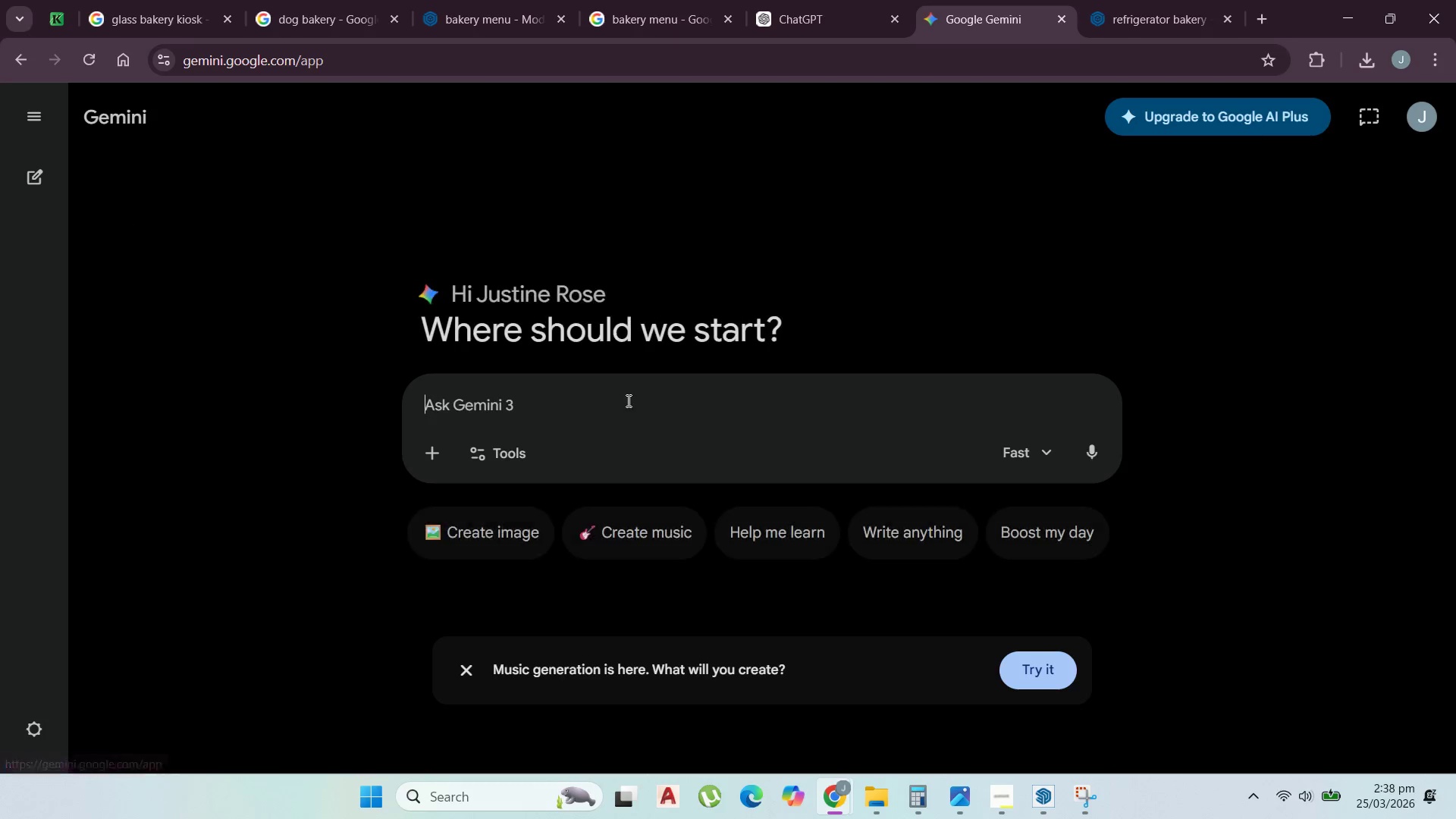 
scroll: coordinate [1, 209], scroll_direction: up, amount: 1.0
 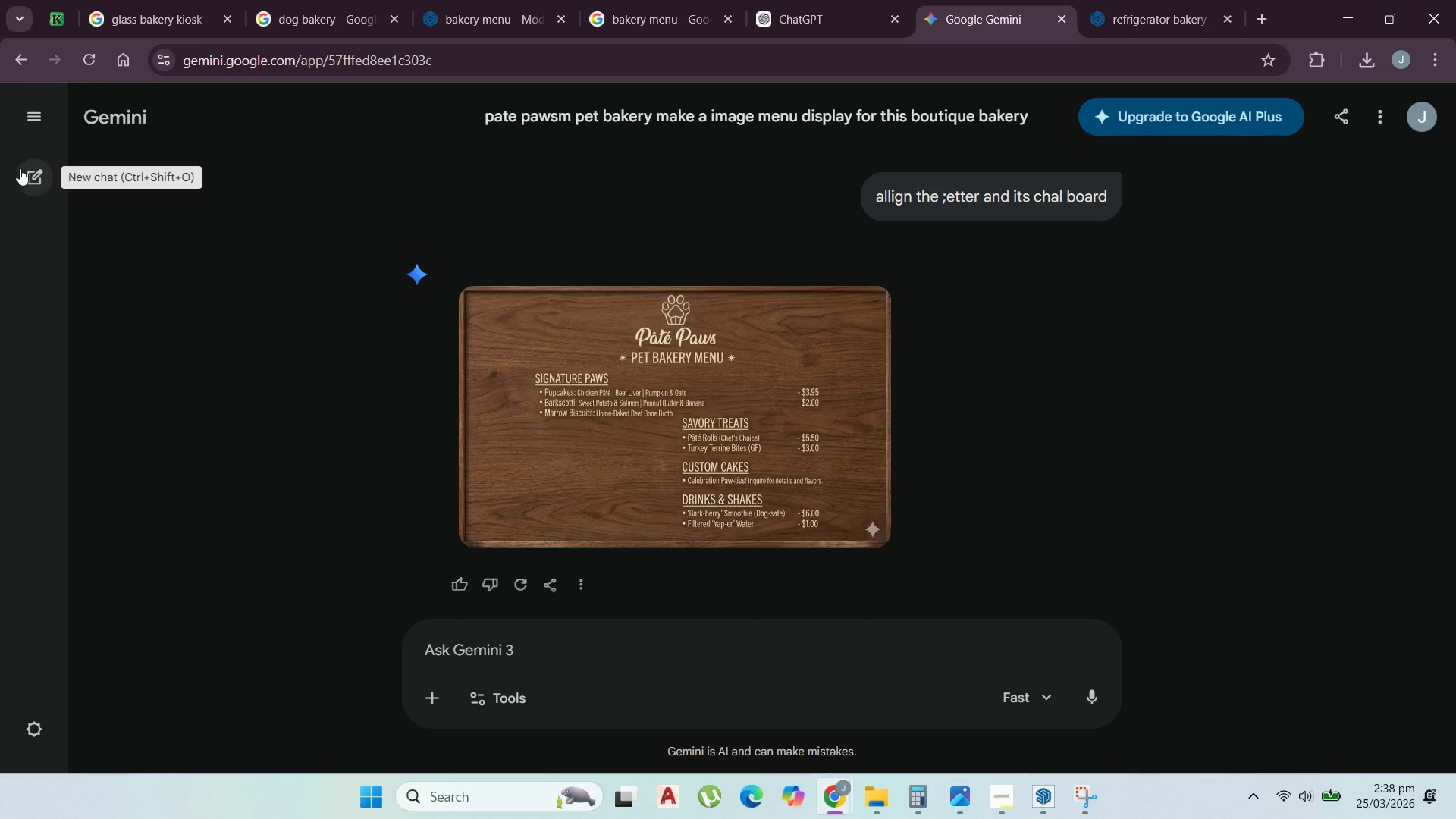 
left_click([617, 404])
 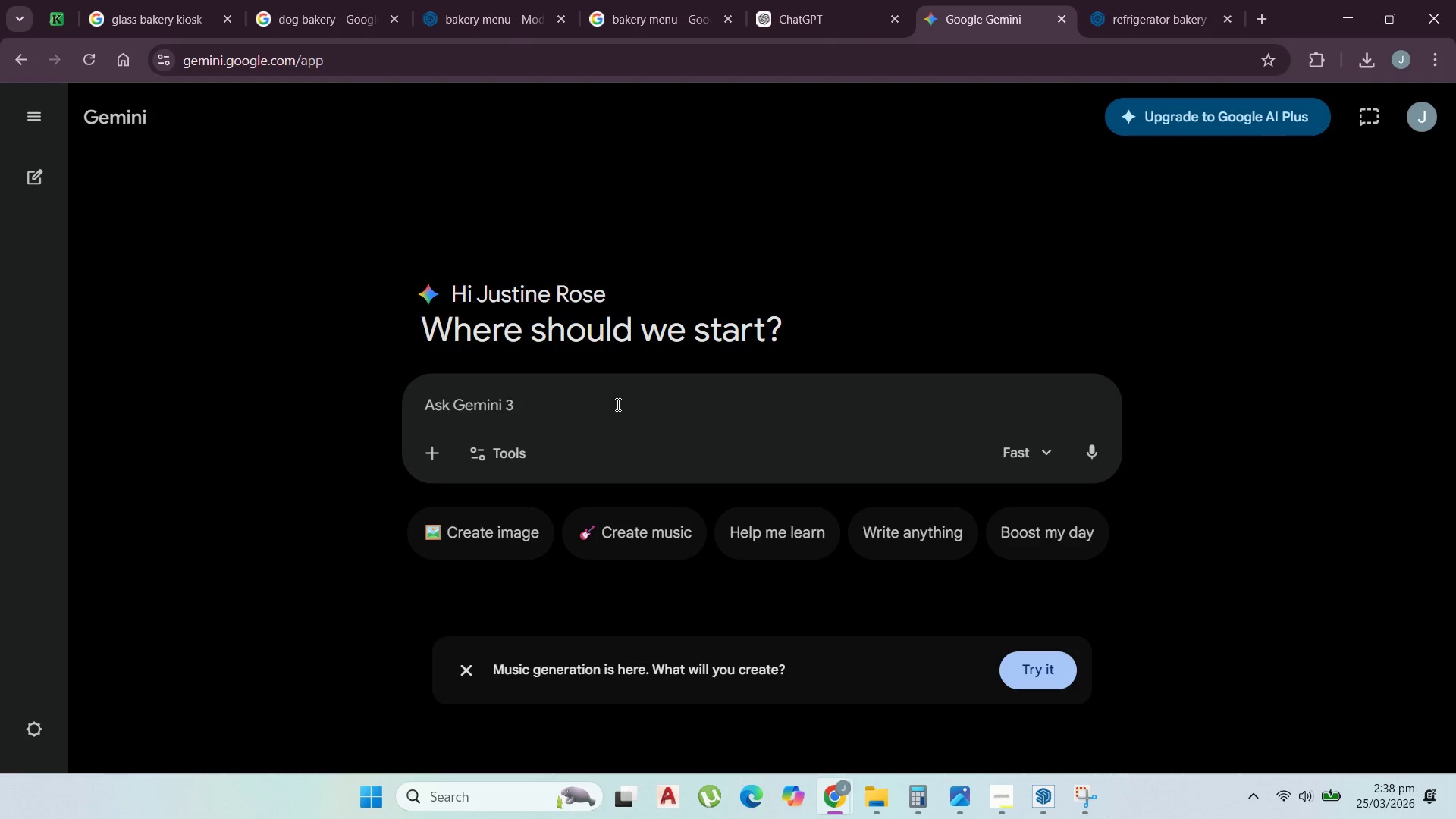 
type(make a menu for pet bakery make it a imag)
key(Backspace)
type(f)
key(Backspace)
type(ge in a board and flat)
 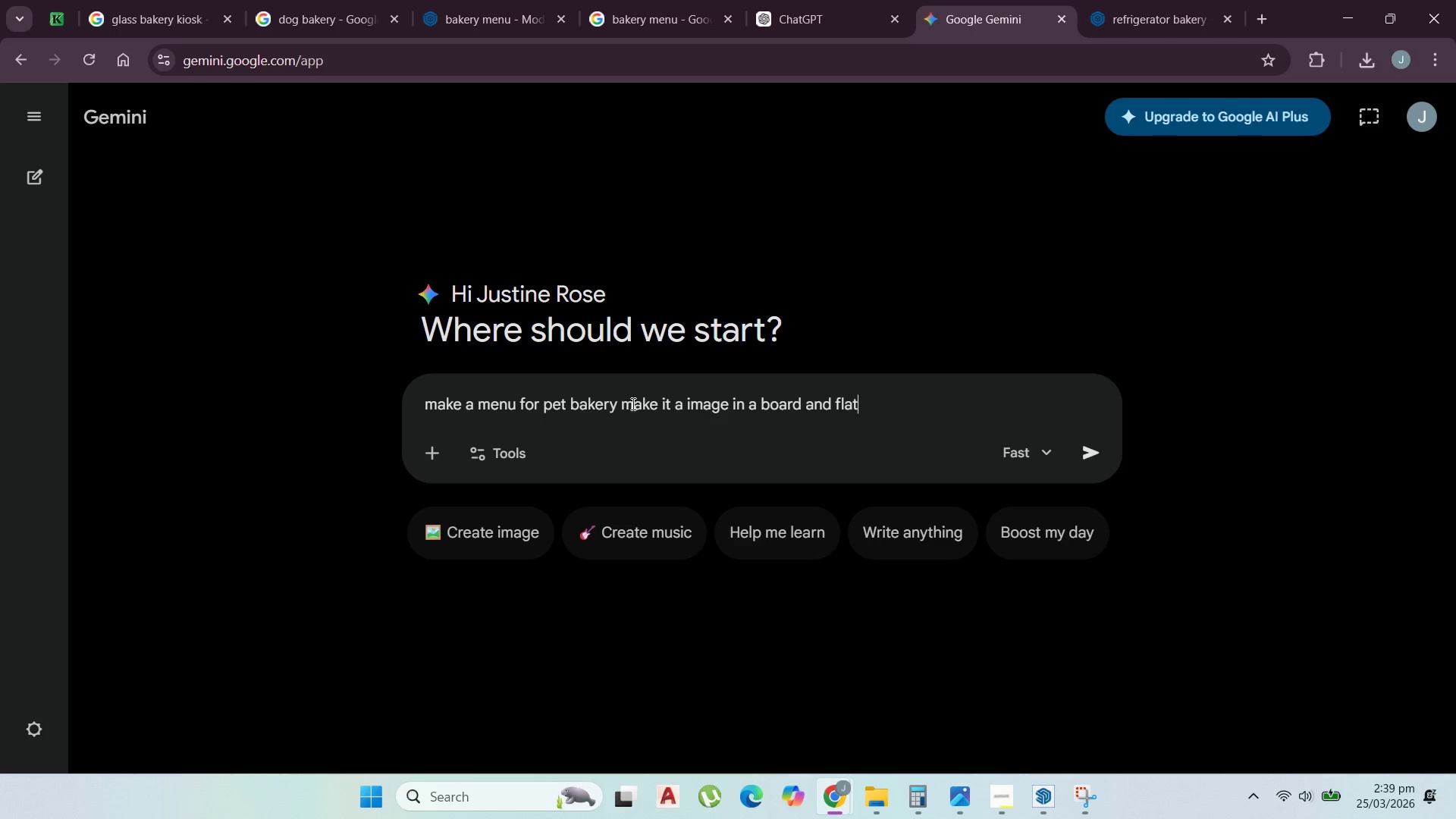 
key(Period)
 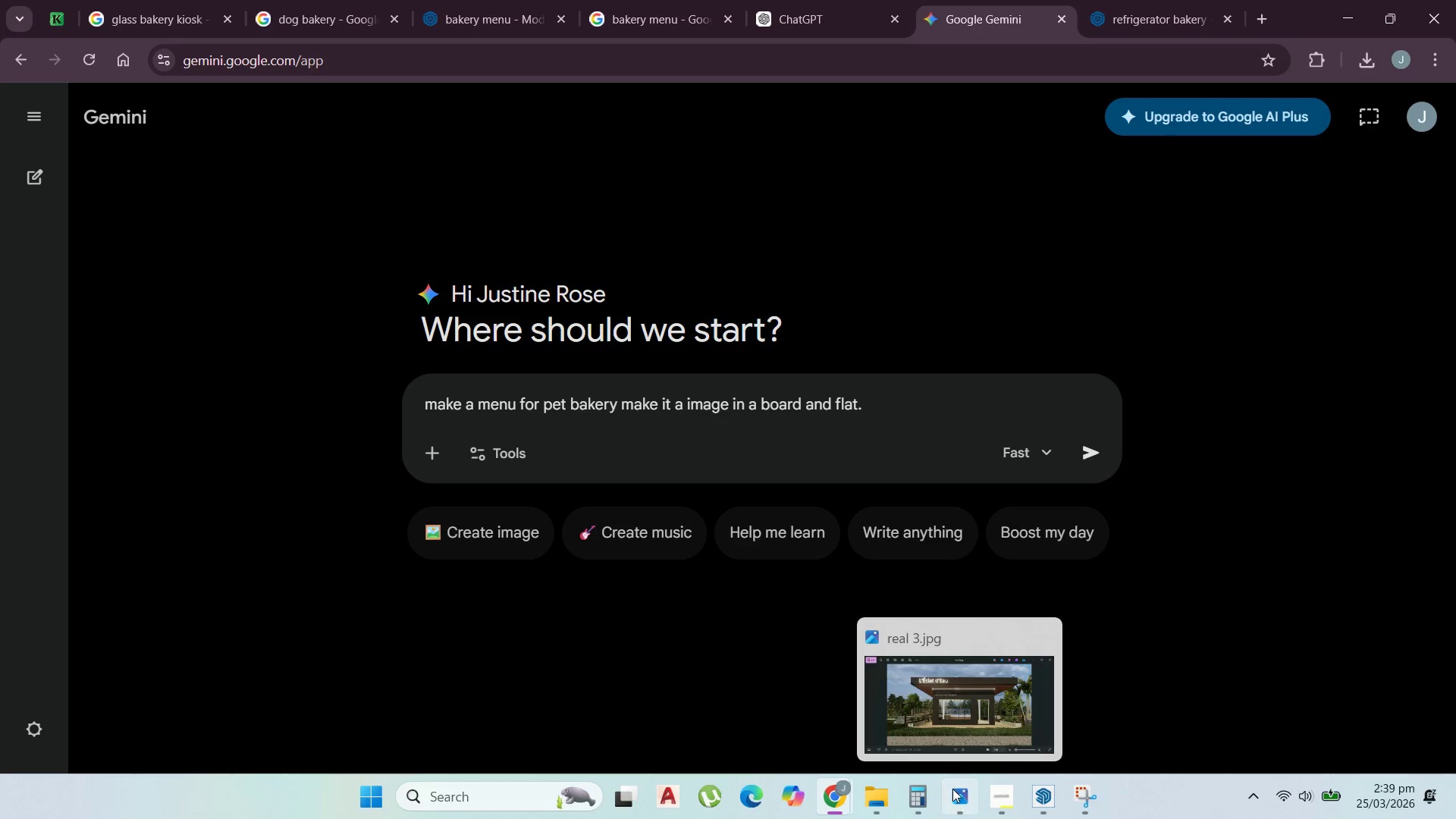 
left_click([959, 798])
 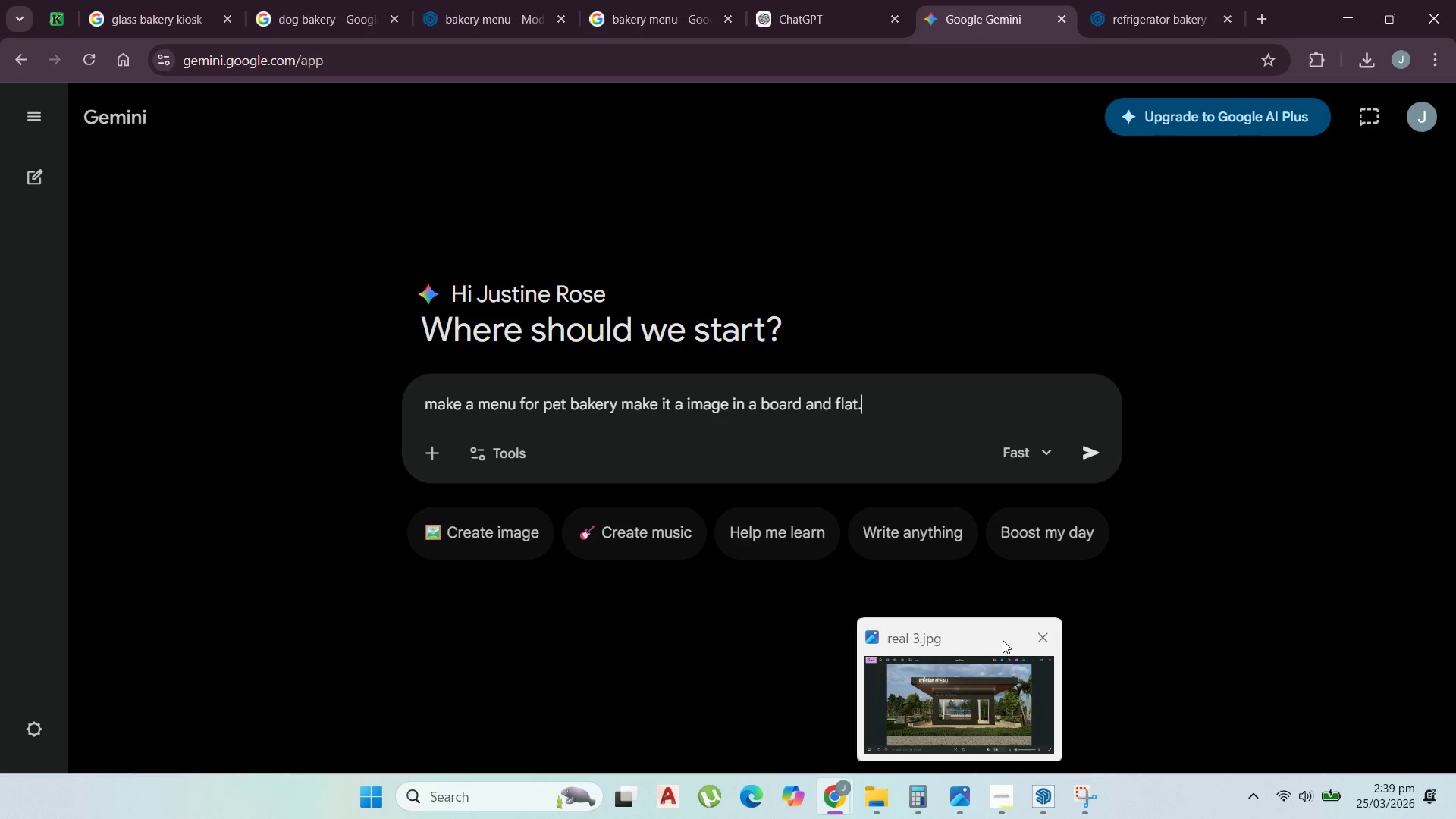 
left_click([1043, 623])
 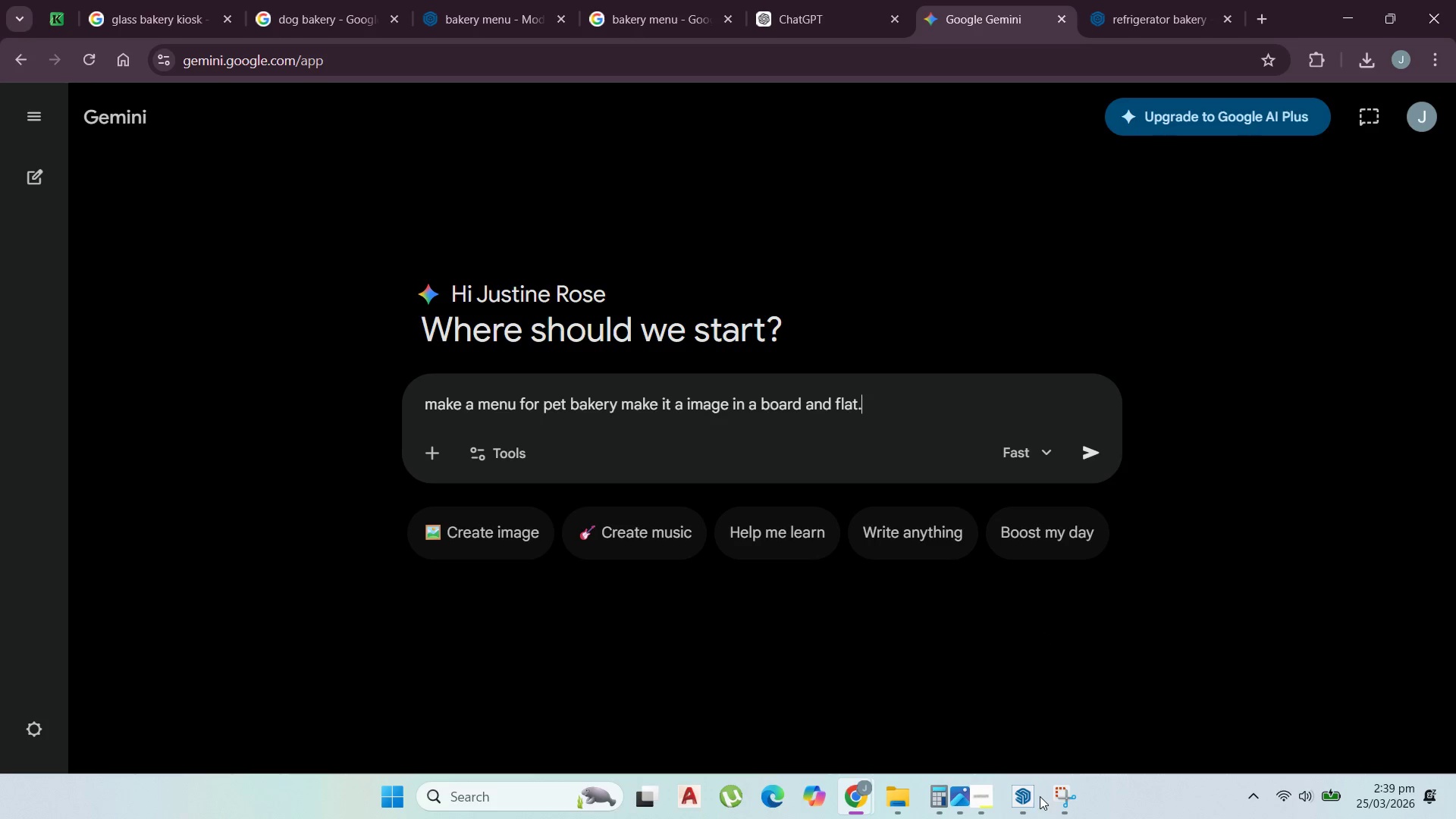 
left_click([1040, 799])
 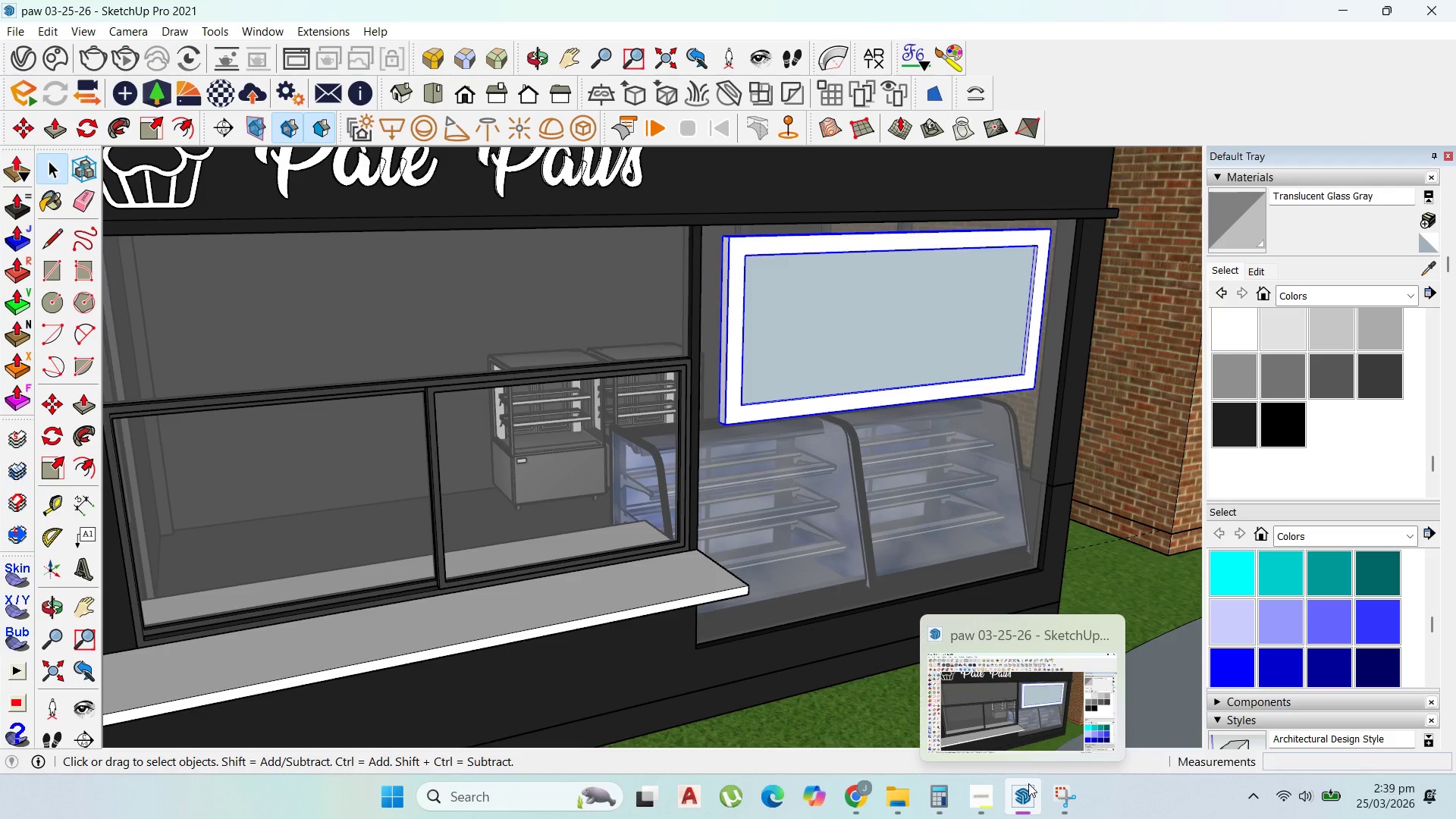 
left_click([981, 694])
 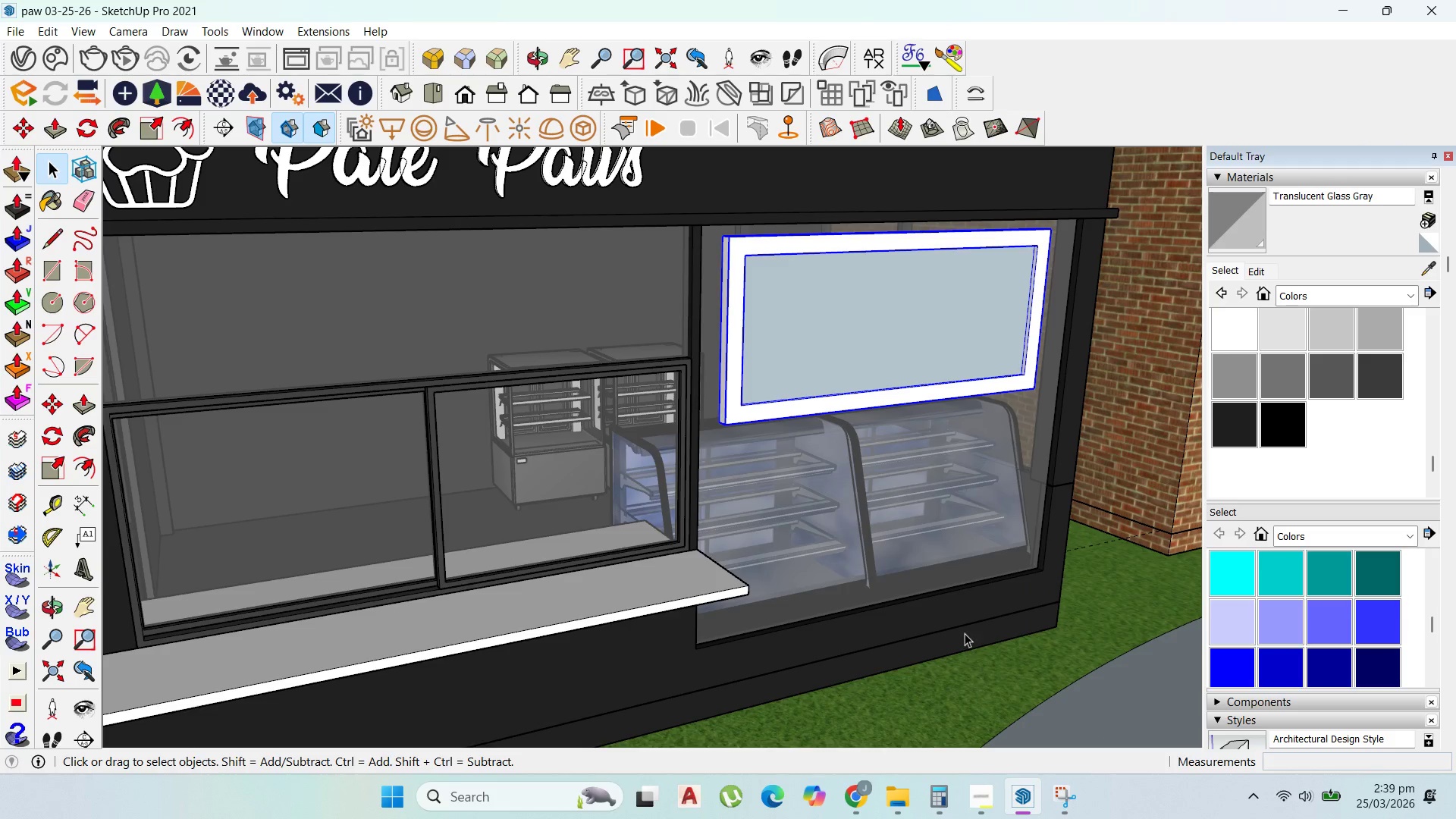 
scroll: coordinate [810, 523], scroll_direction: down, amount: 3.0
 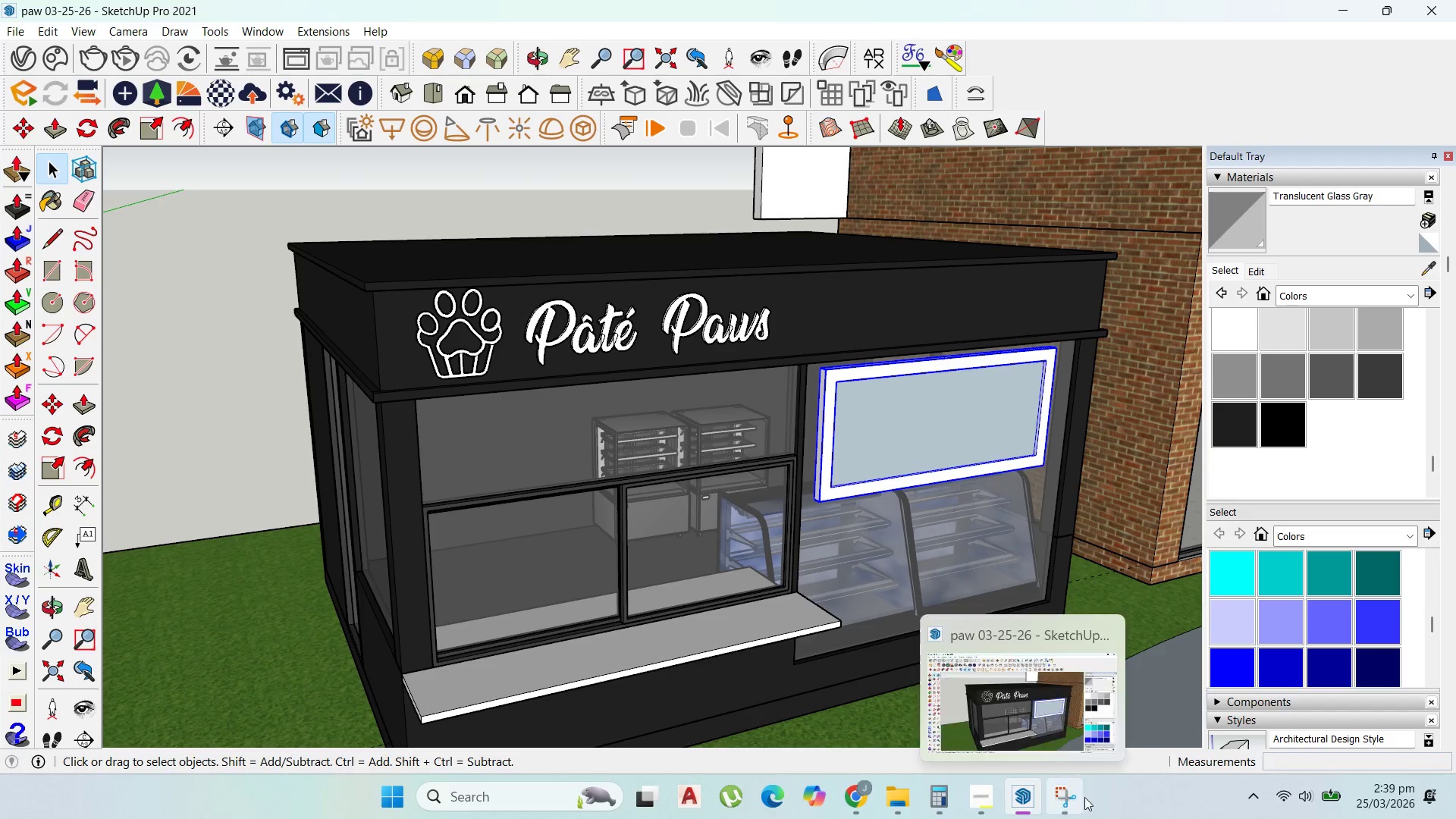 
left_click([1079, 789])
 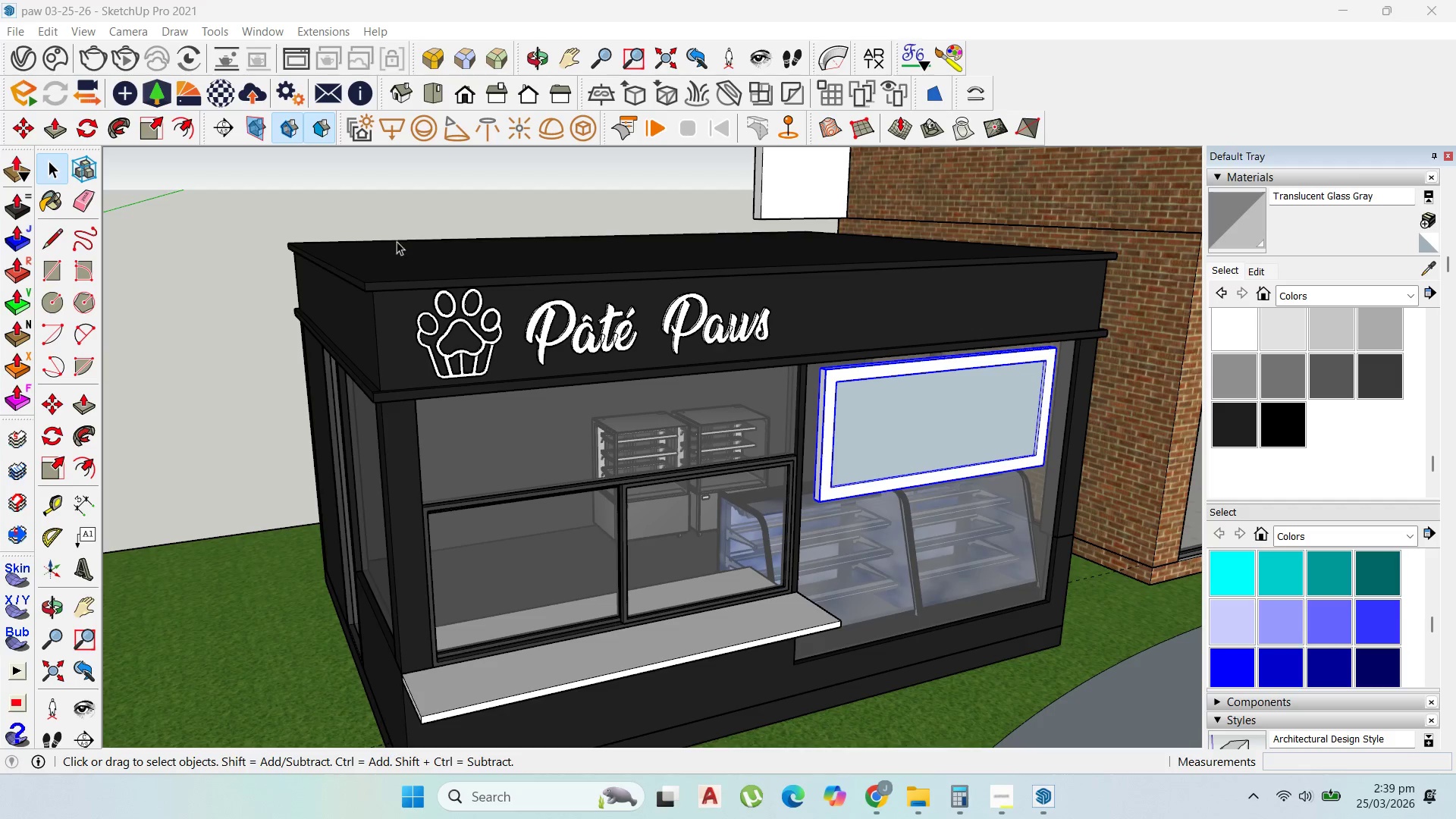 
left_click_drag(start_coordinate=[392, 259], to_coordinate=[796, 400])
 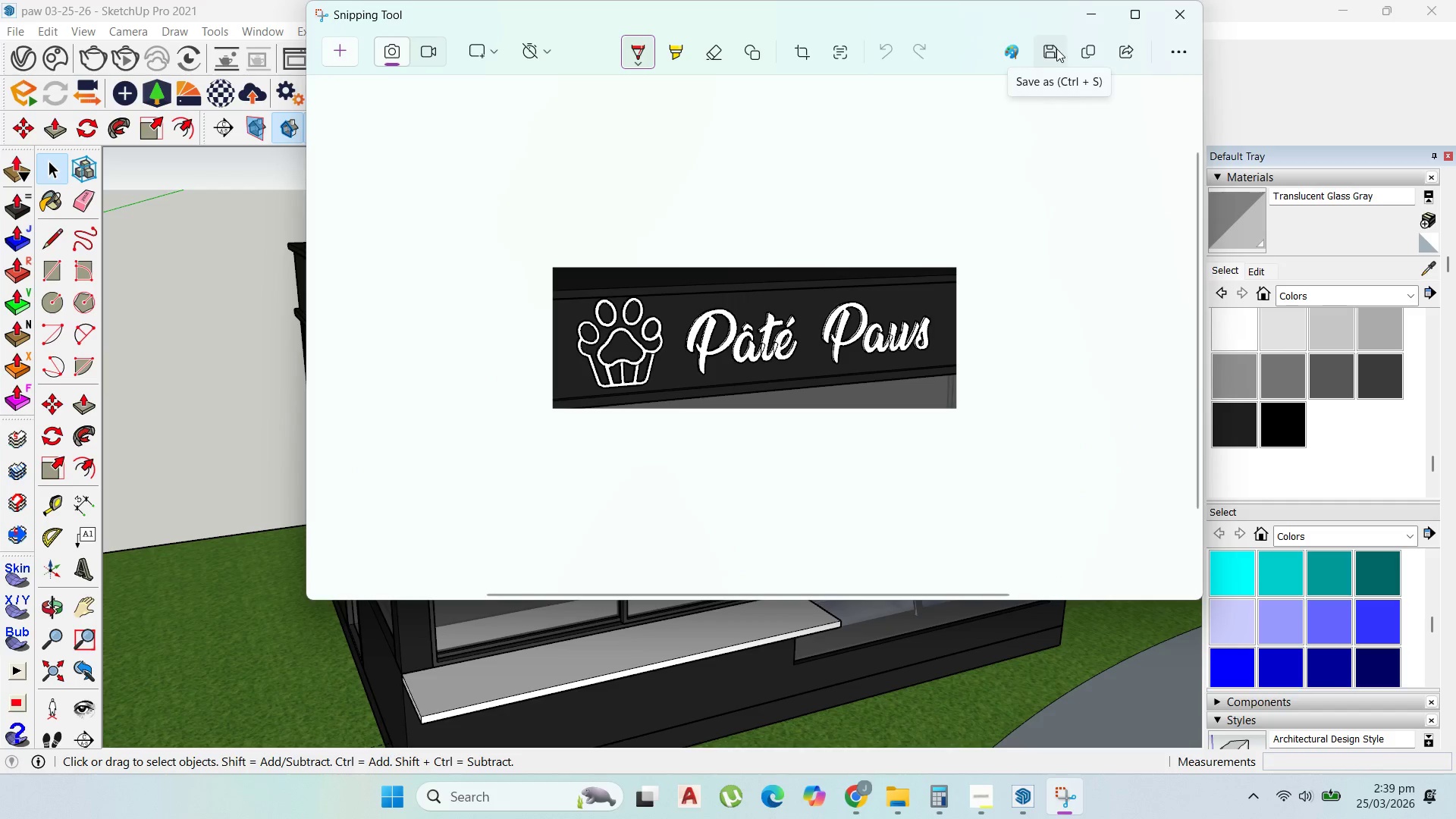 
left_click([1090, 54])
 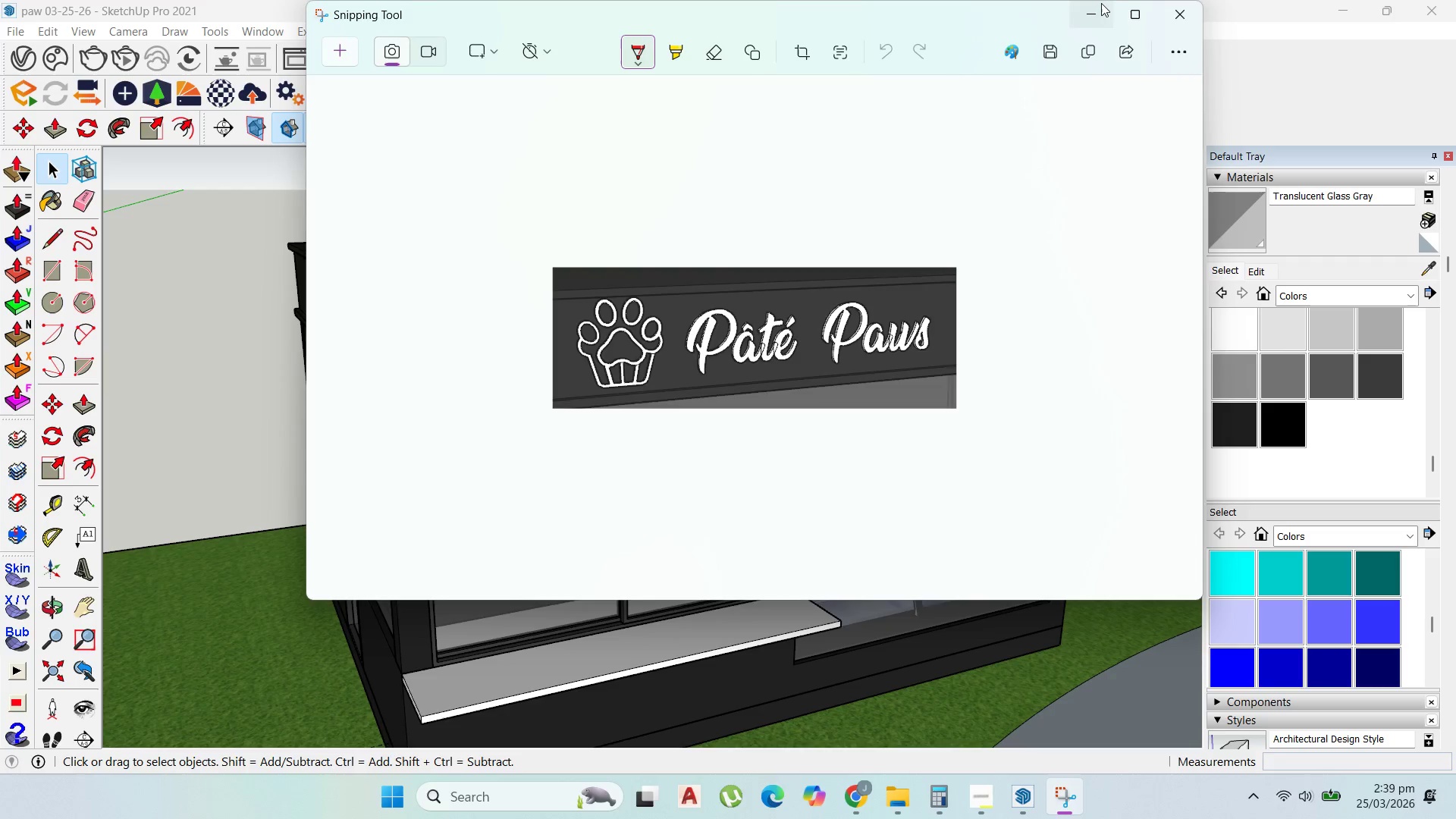 
left_click([1097, 4])
 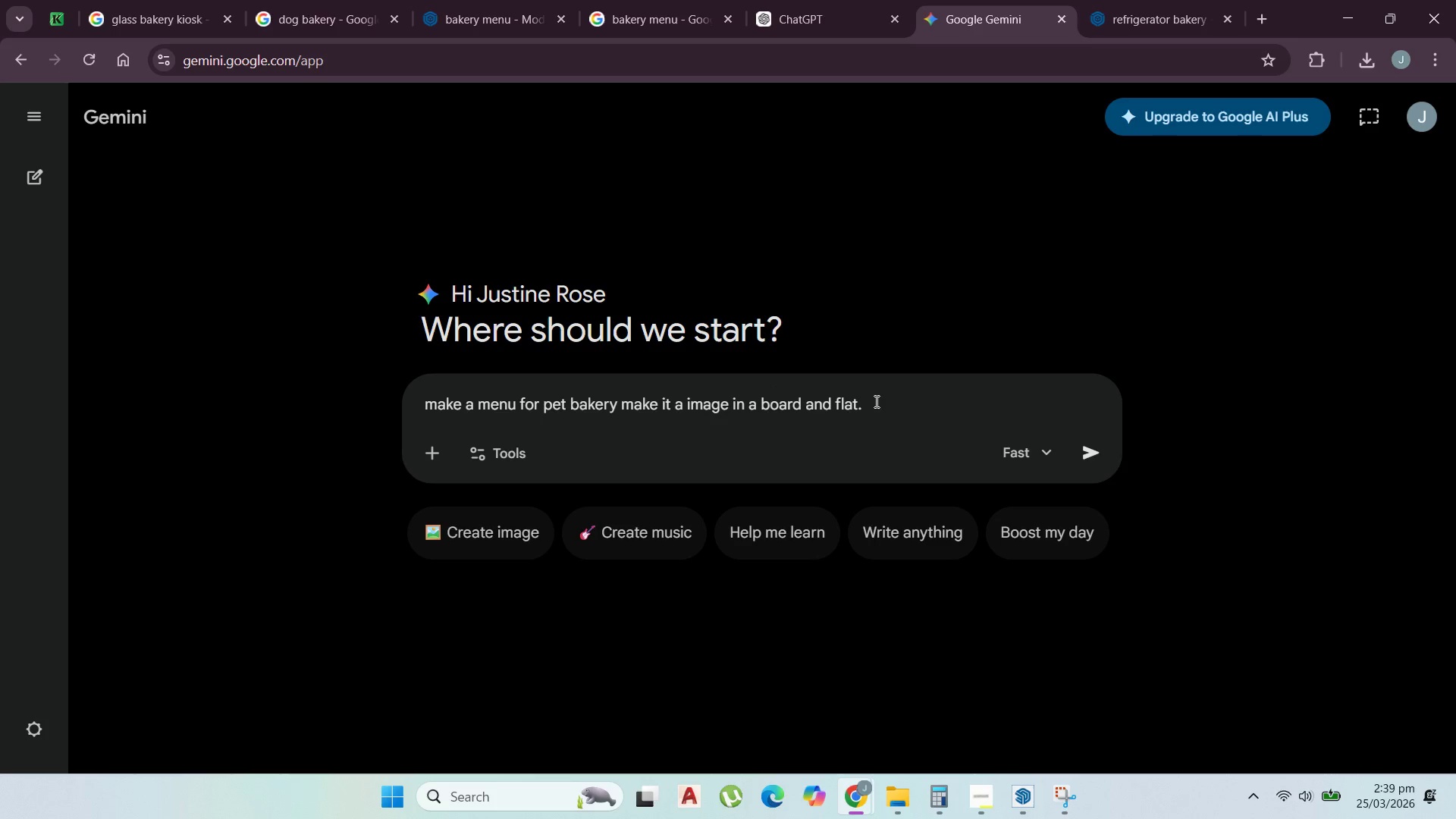 
wait(6.33)
 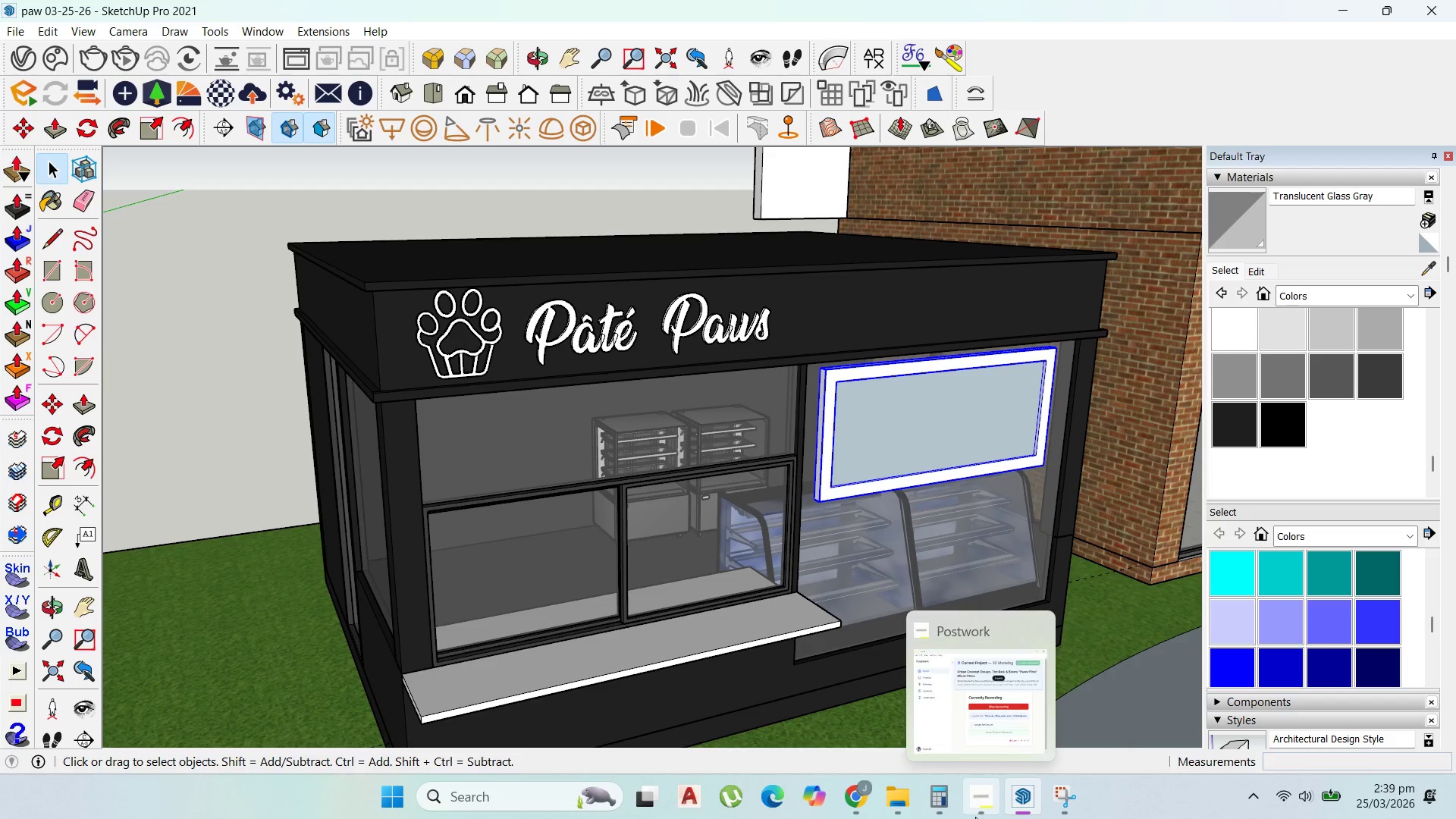 
key(Control+V)
 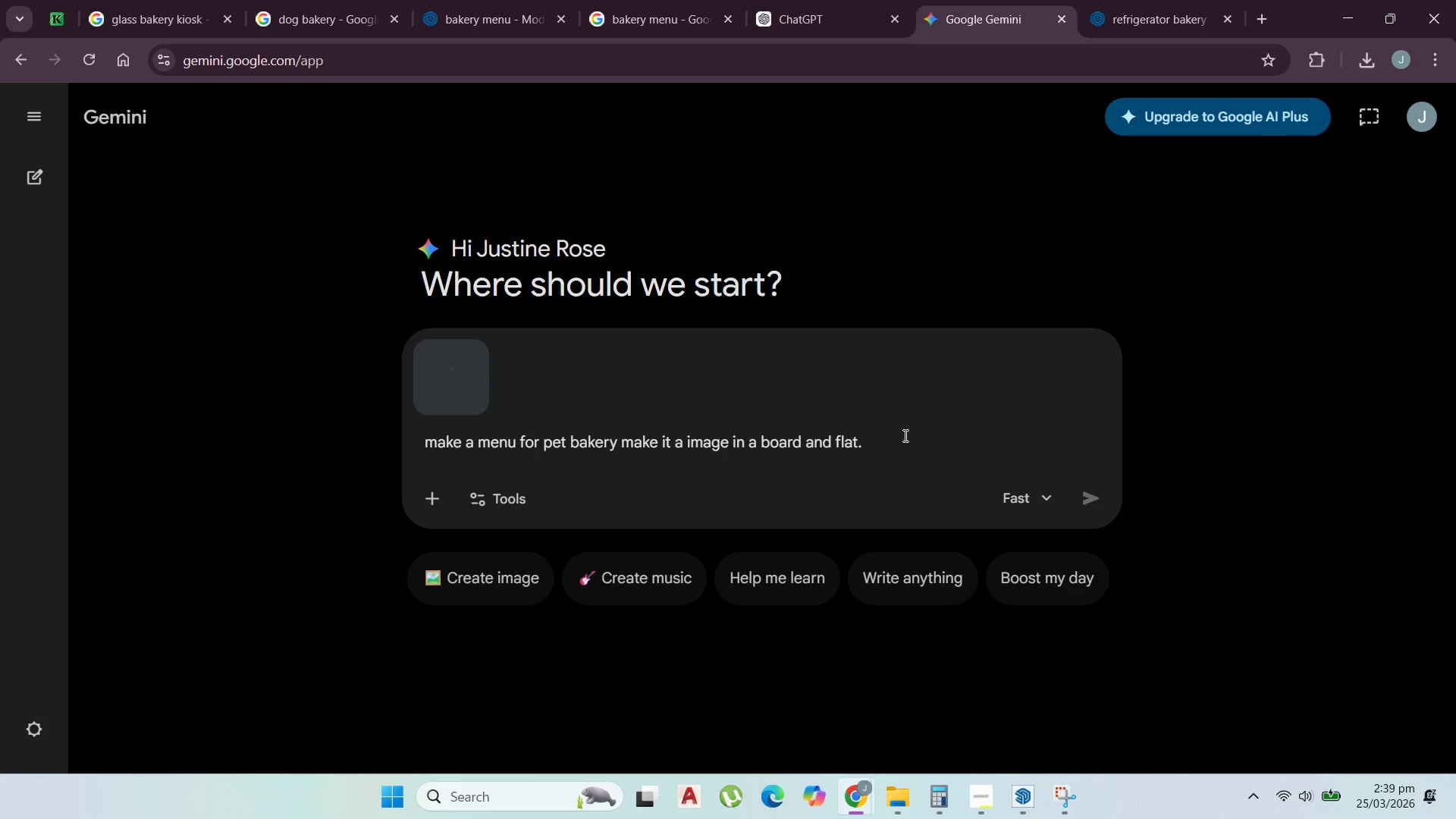 
left_click([891, 446])
 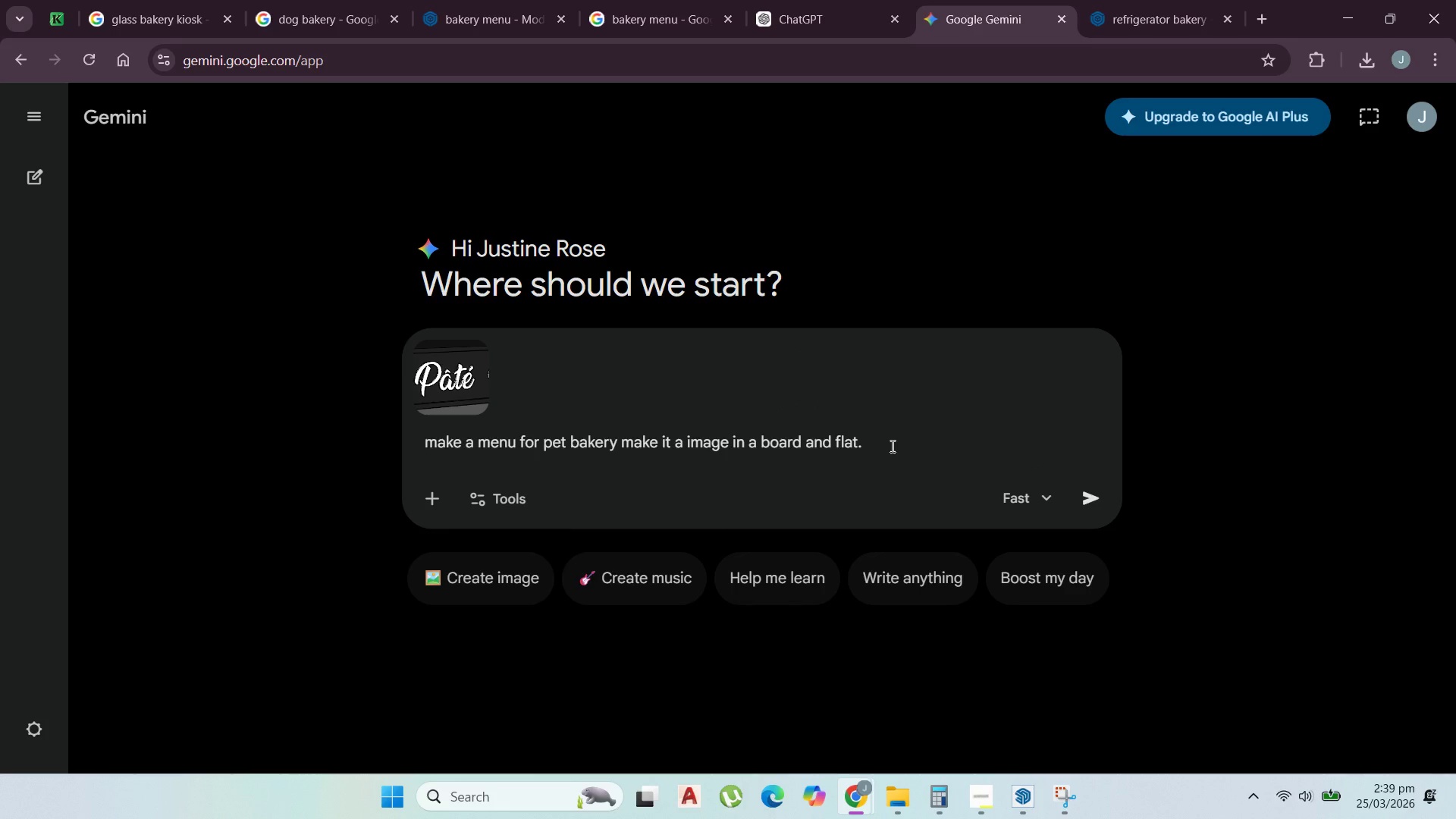 
type( pate paw is the name of the sr)
key(Backspace)
type(tore,.)
key(Backspace)
key(Backspace)
type(. make it)
 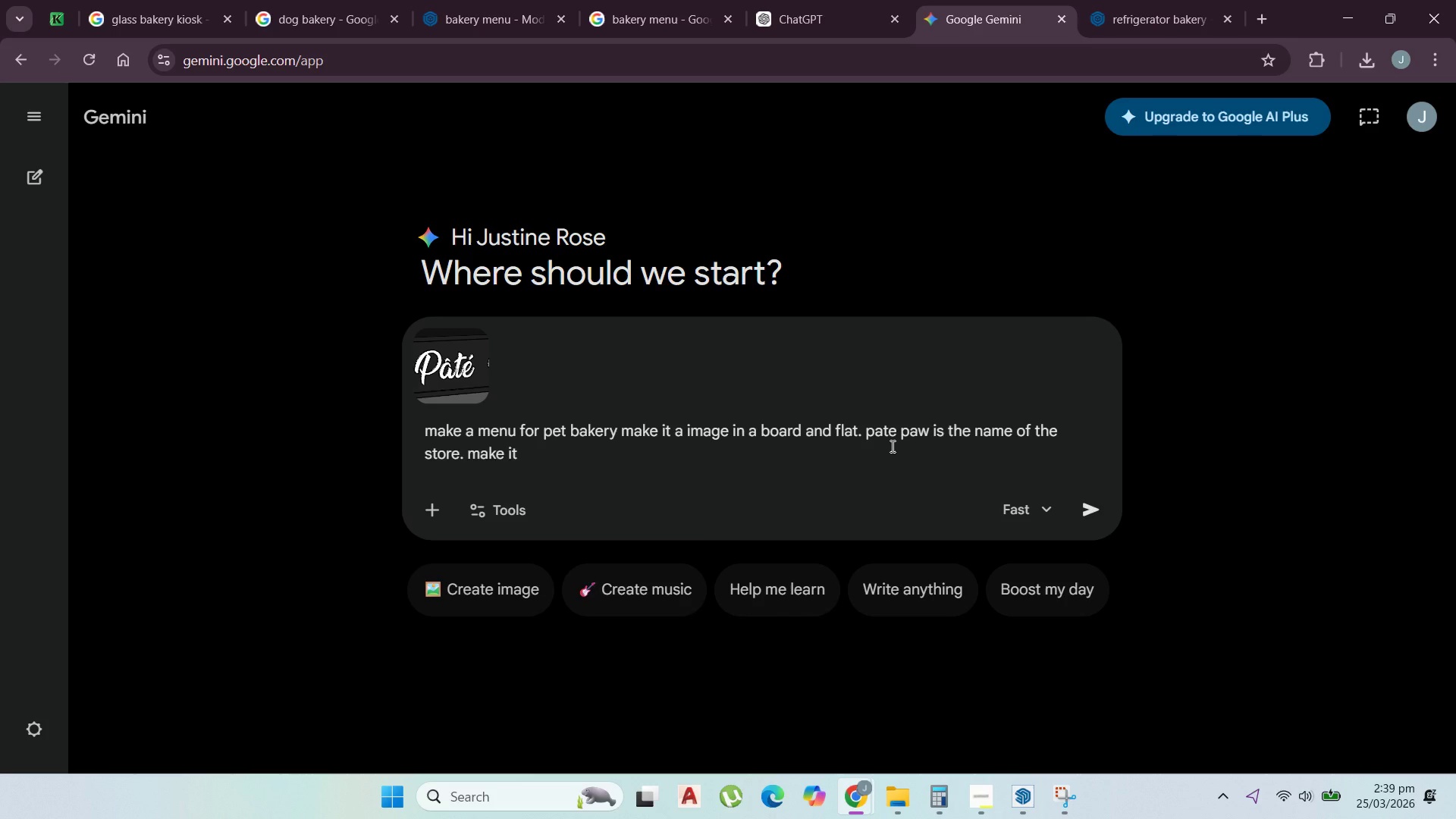 
type(\)
key(Backspace)
key(Backspace)
key(Backspace)
key(Backspace)
key(Backspace)
key(Backspace)
key(Backspace)
key(Backspace)
key(Backspace)
type( put the logo)
 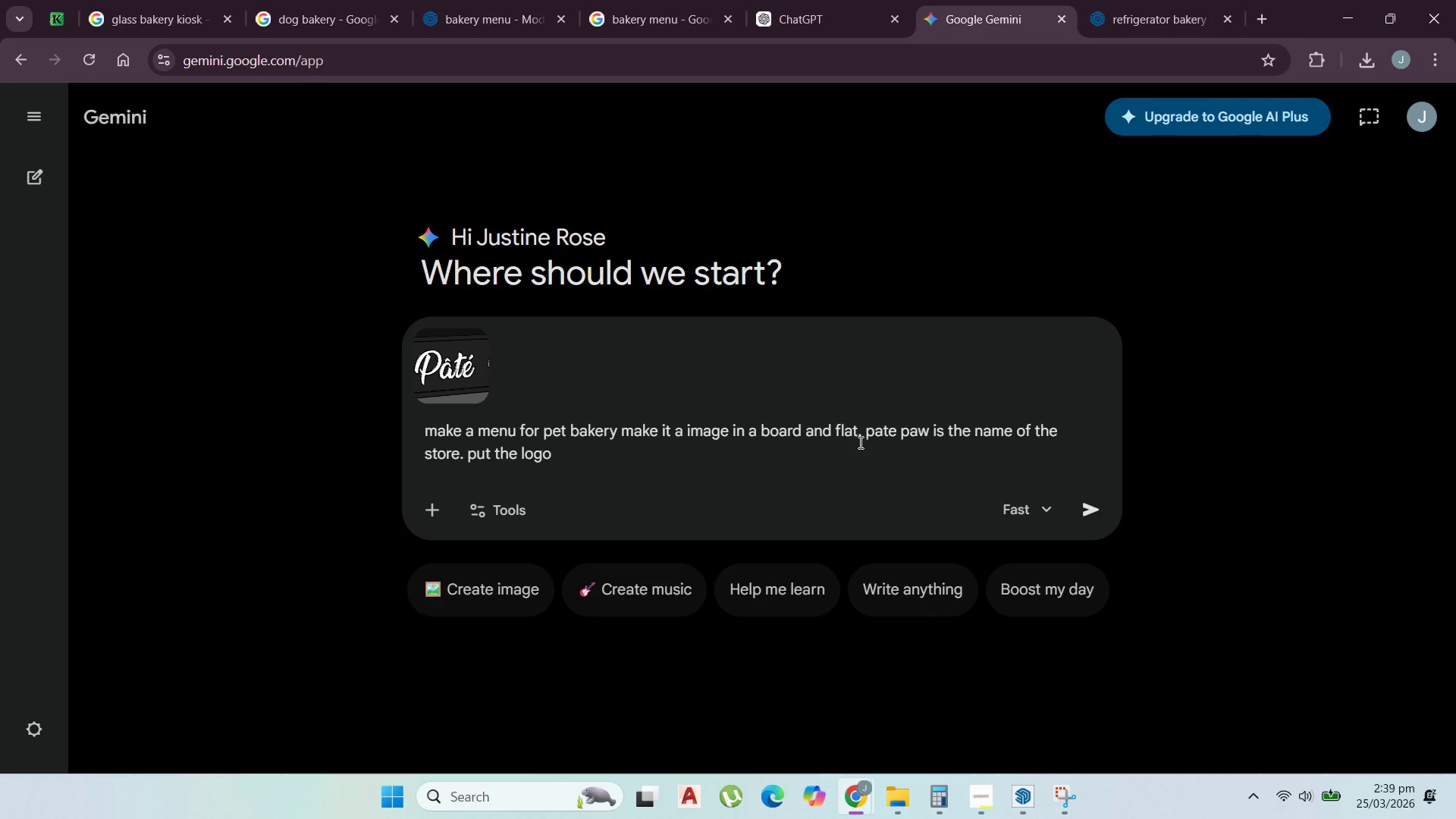 
left_click([858, 438])
 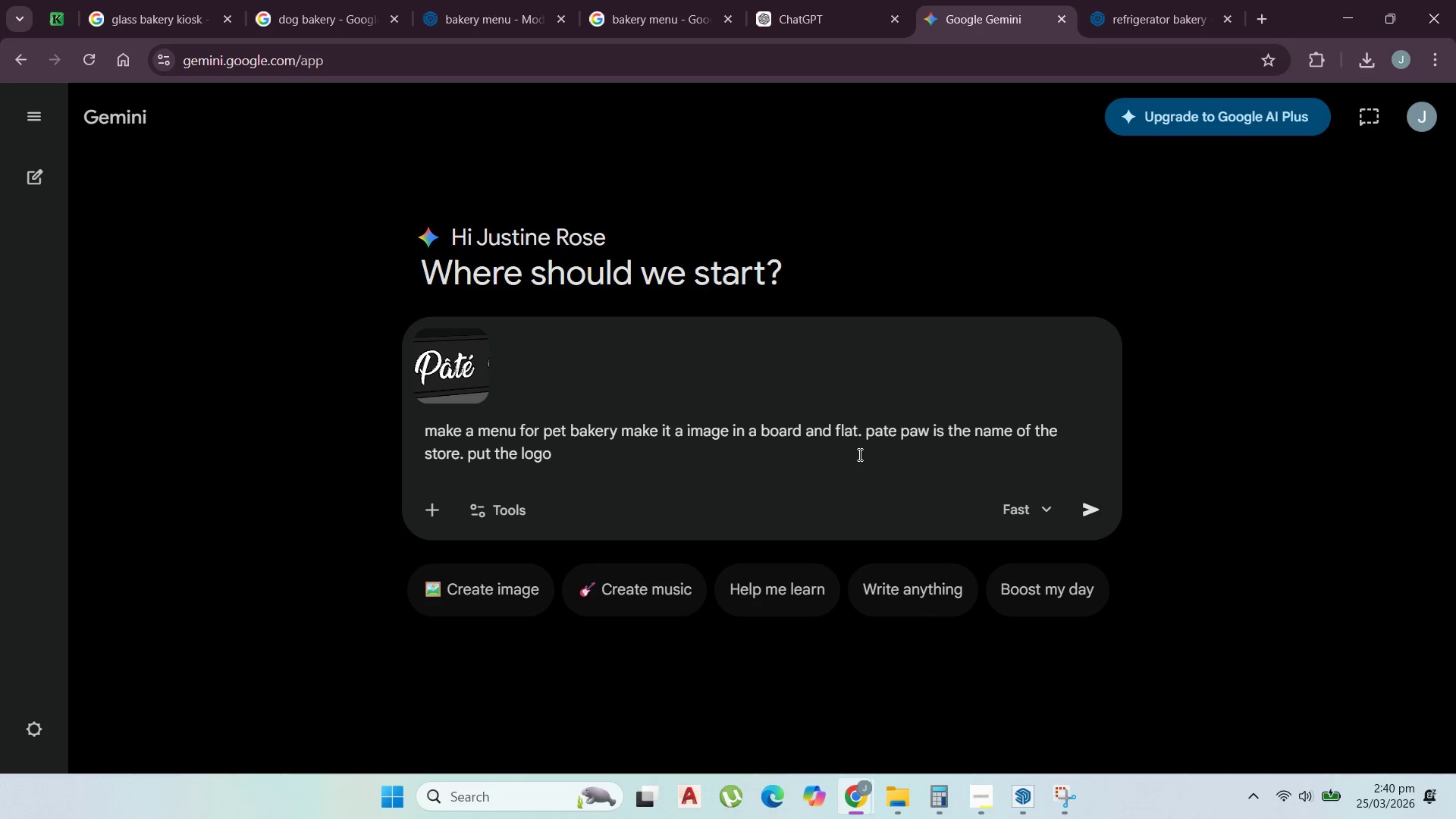 
type( image)
 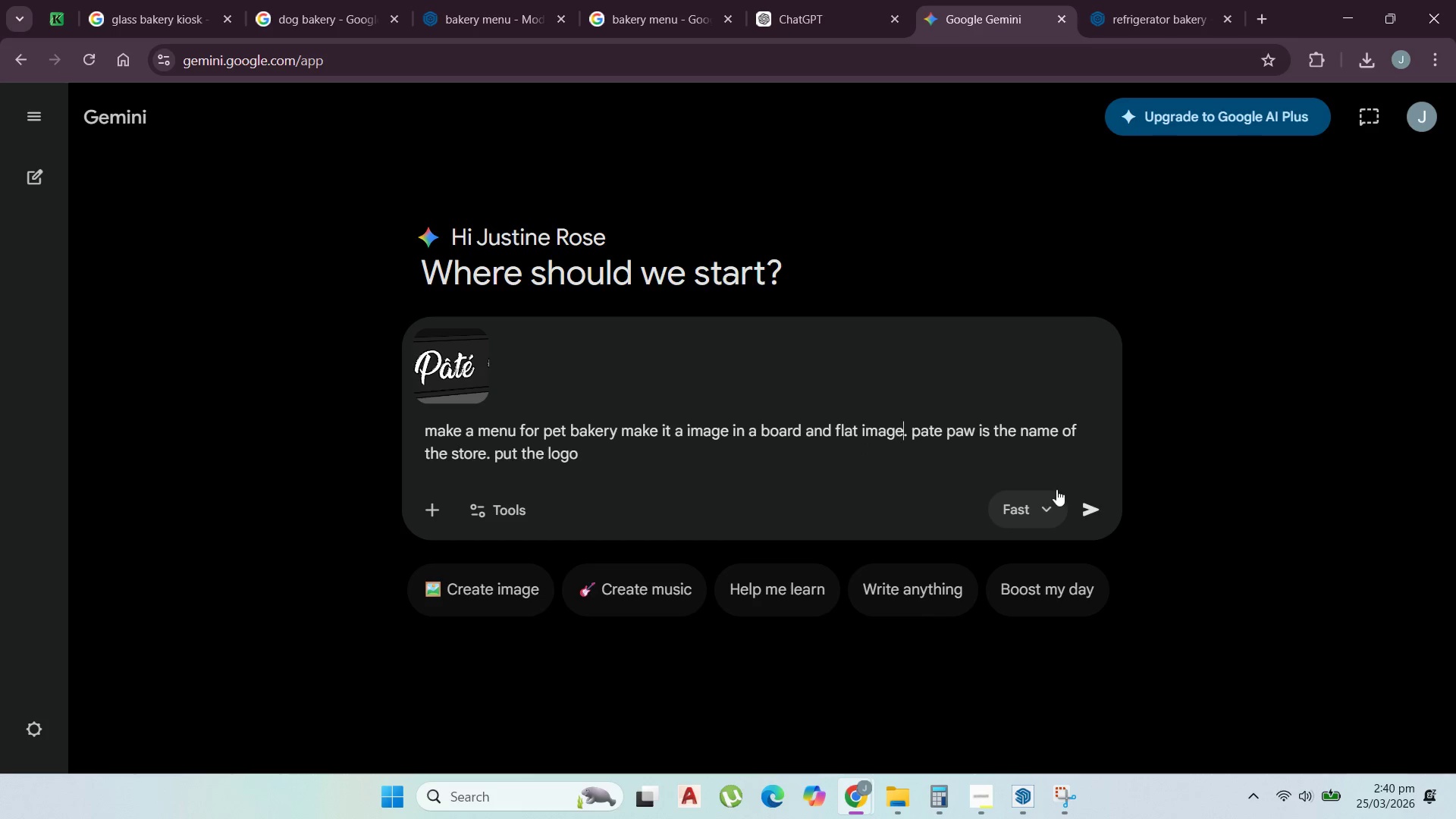 
left_click([1076, 496])
 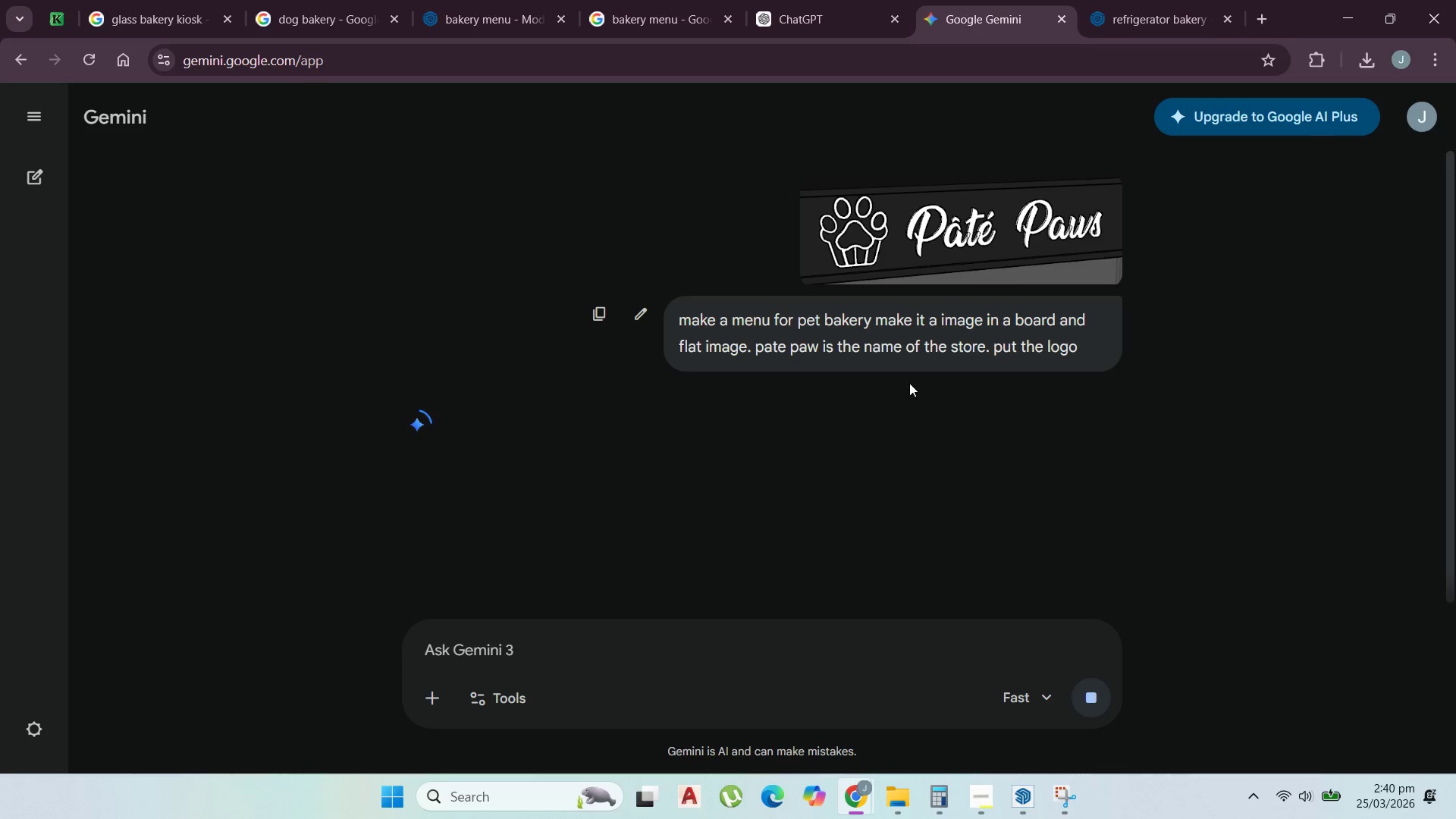 
wait(7.17)
 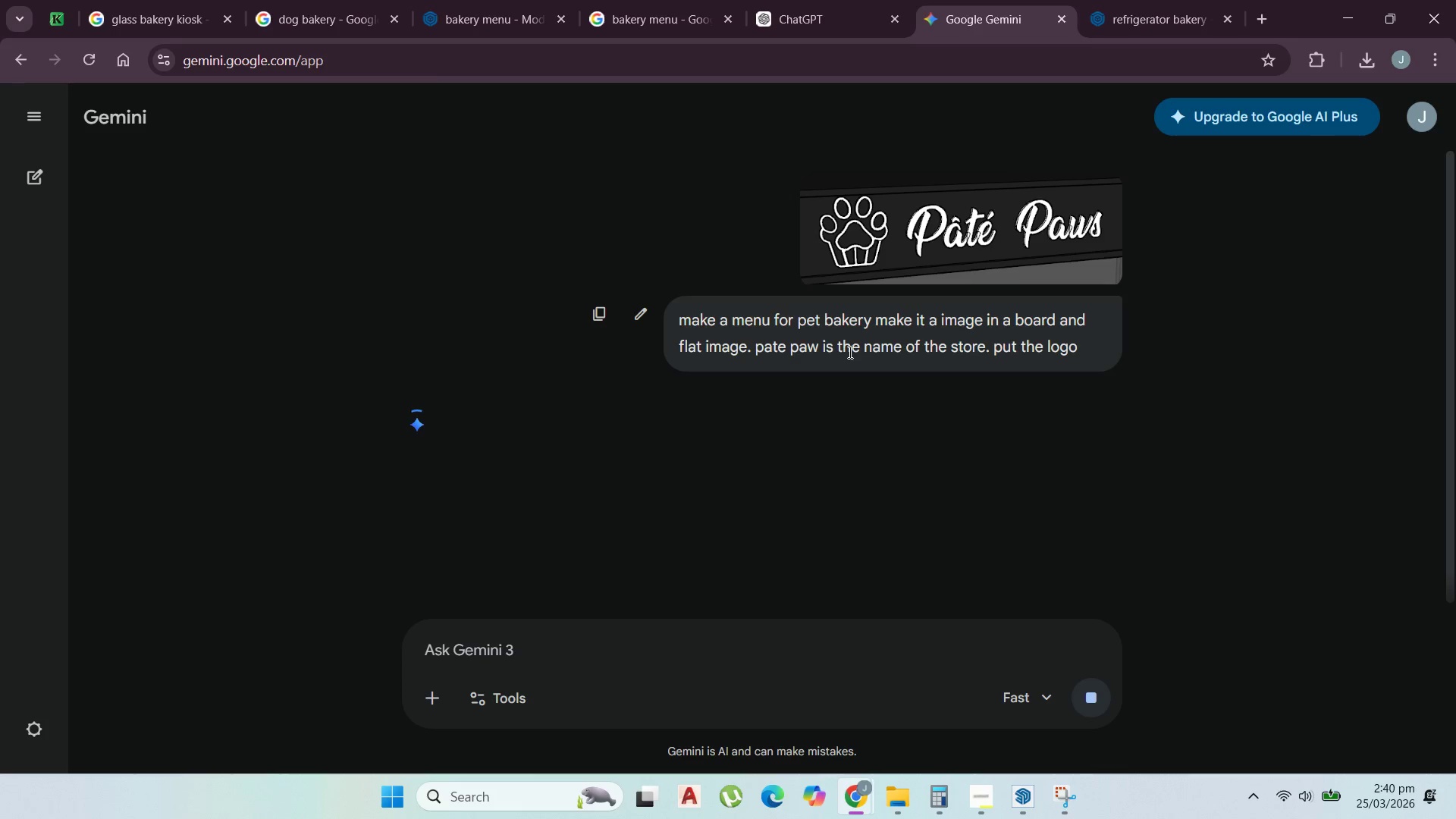 
scroll: coordinate [981, 386], scroll_direction: down, amount: 1.0
 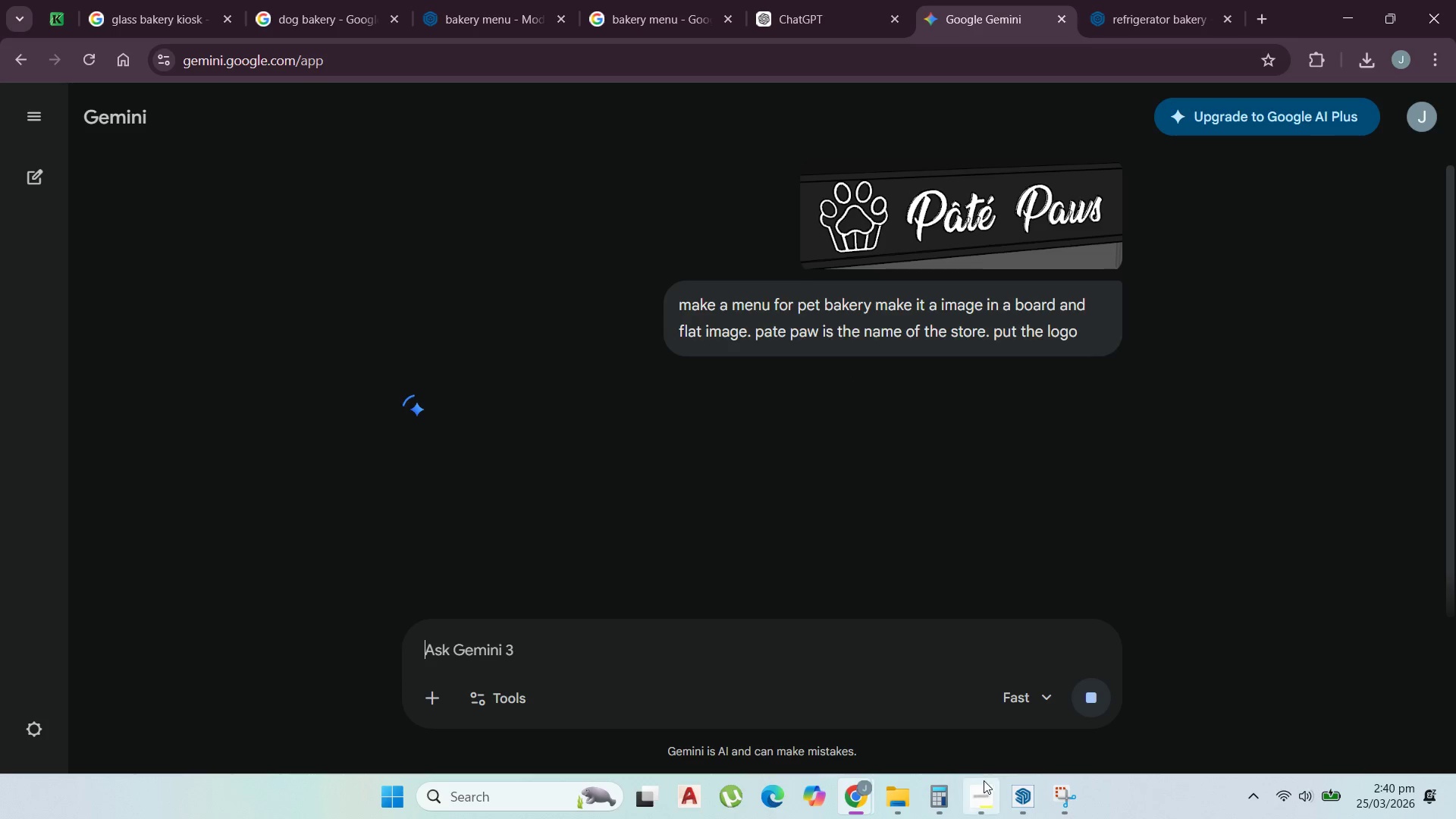 
left_click([1016, 795])
 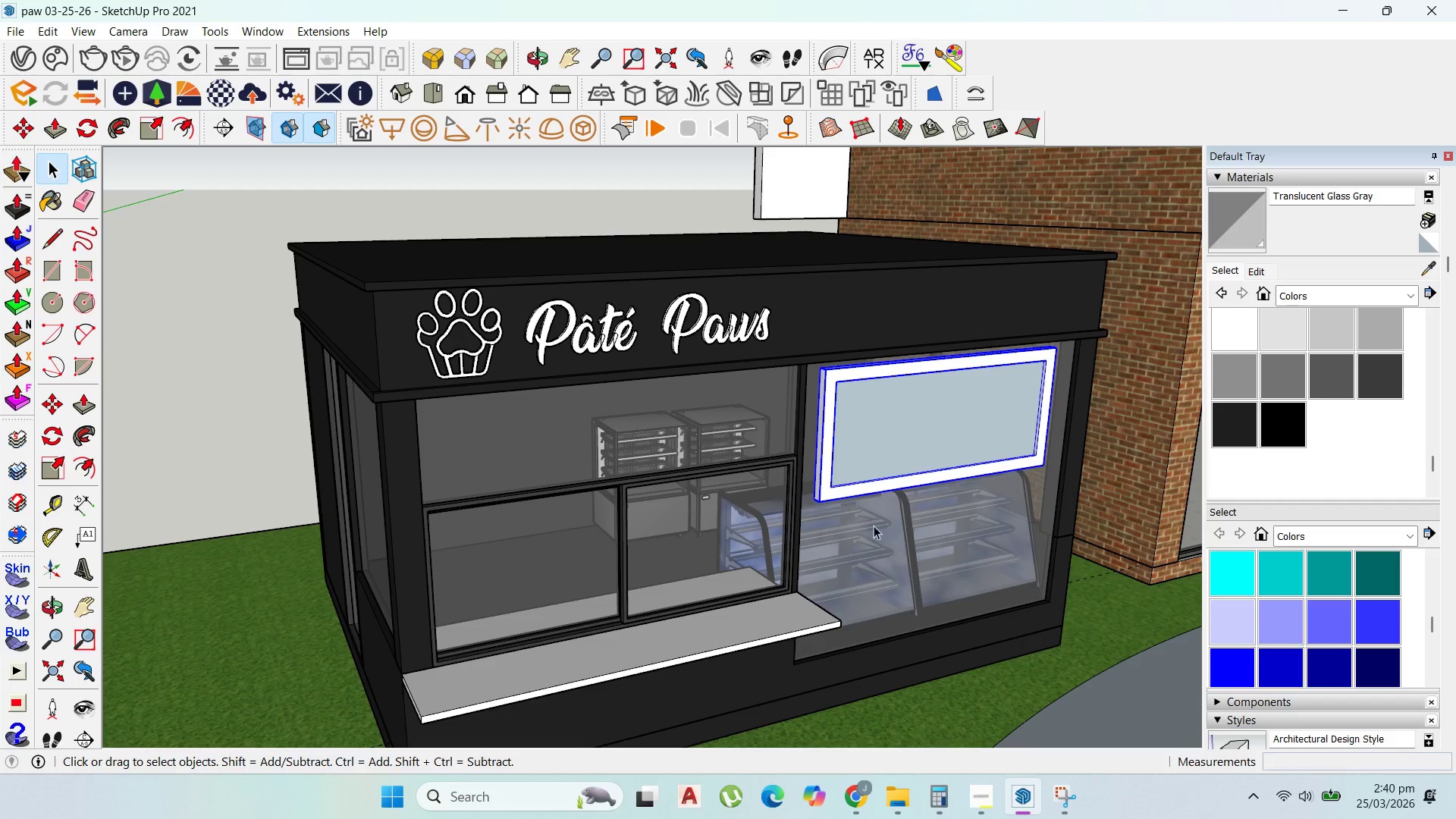 
scroll: coordinate [875, 485], scroll_direction: down, amount: 4.0
 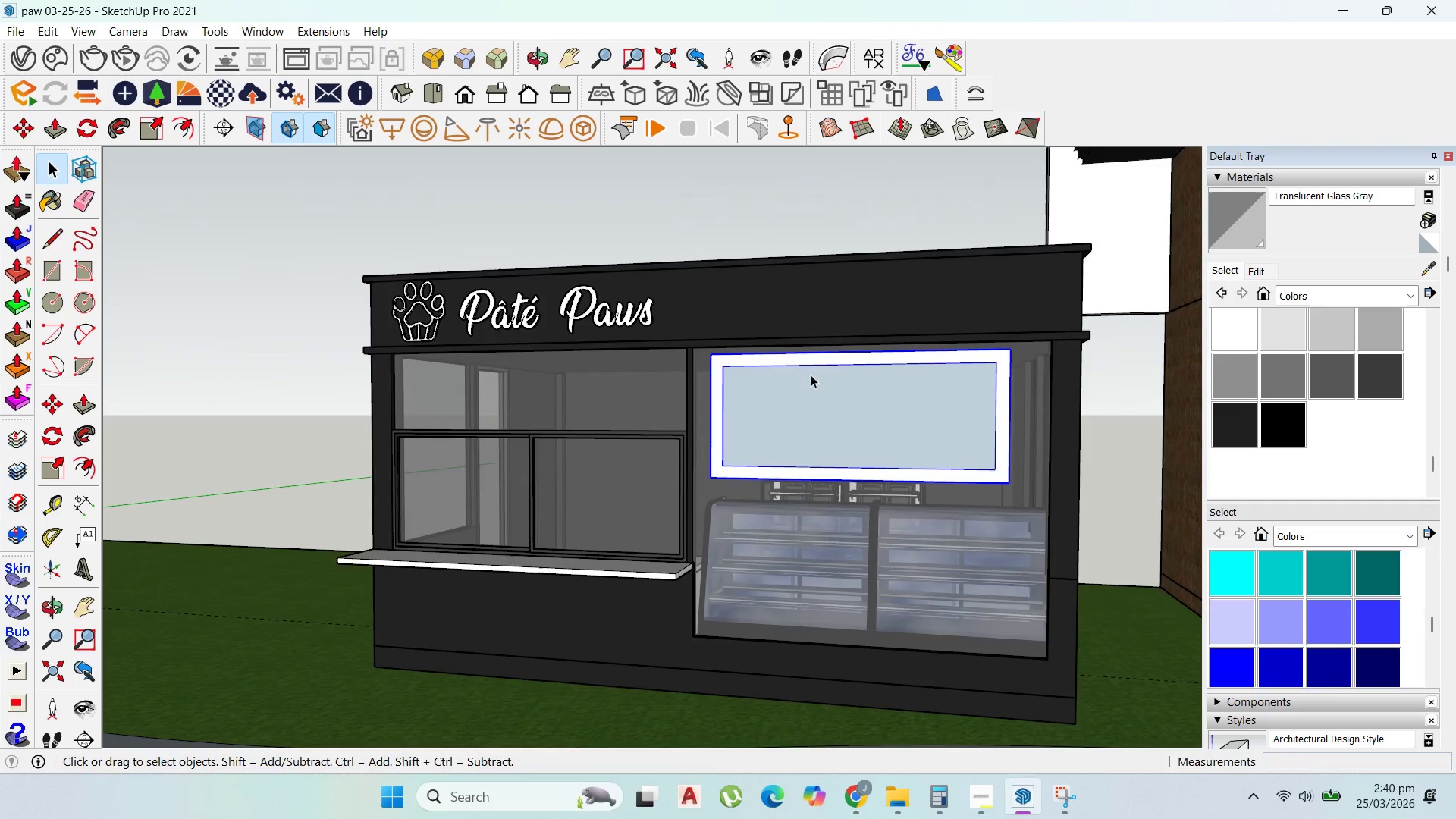 
scroll: coordinate [1178, 319], scroll_direction: up, amount: 1.0
 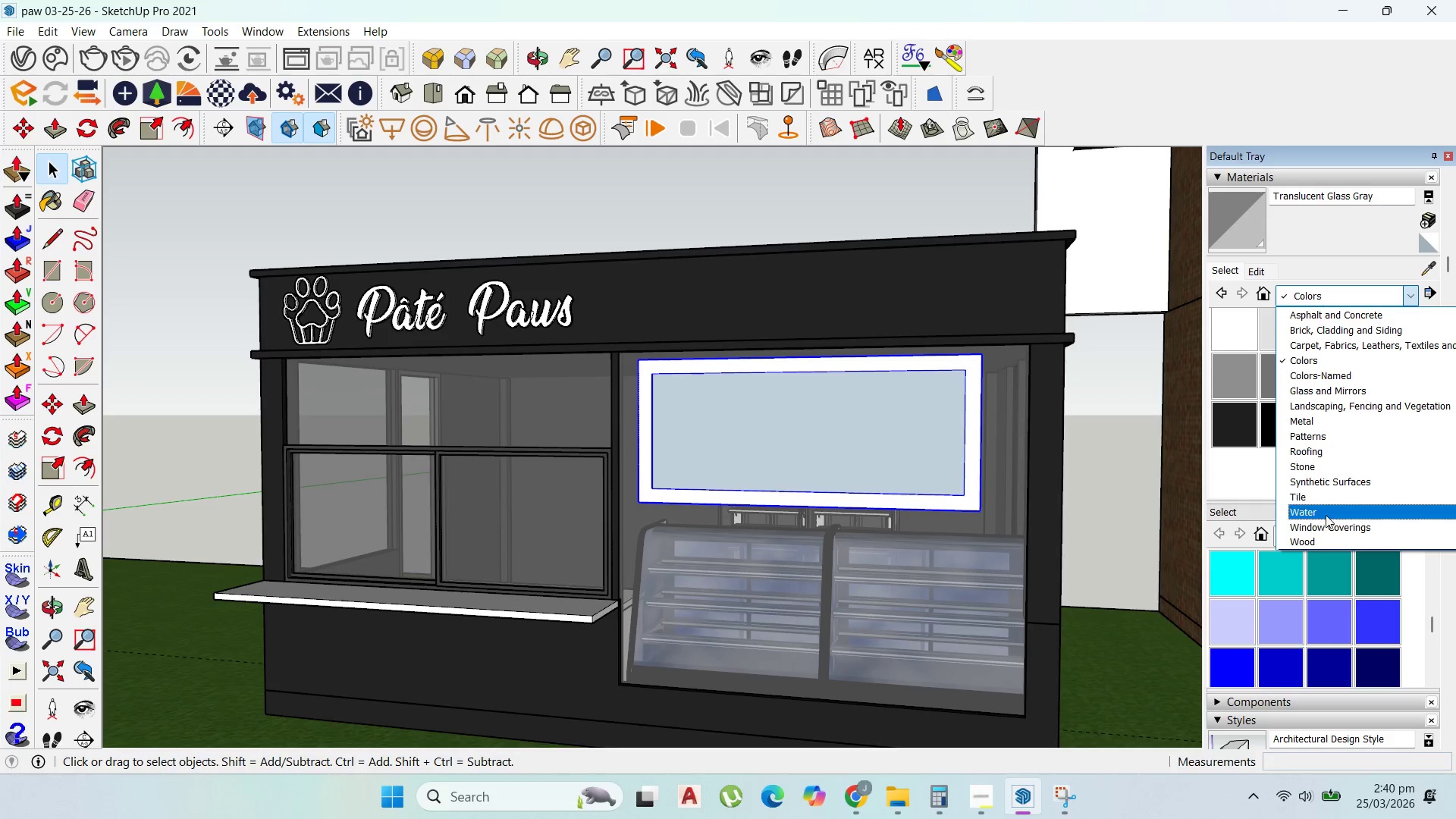 
left_click([1325, 538])
 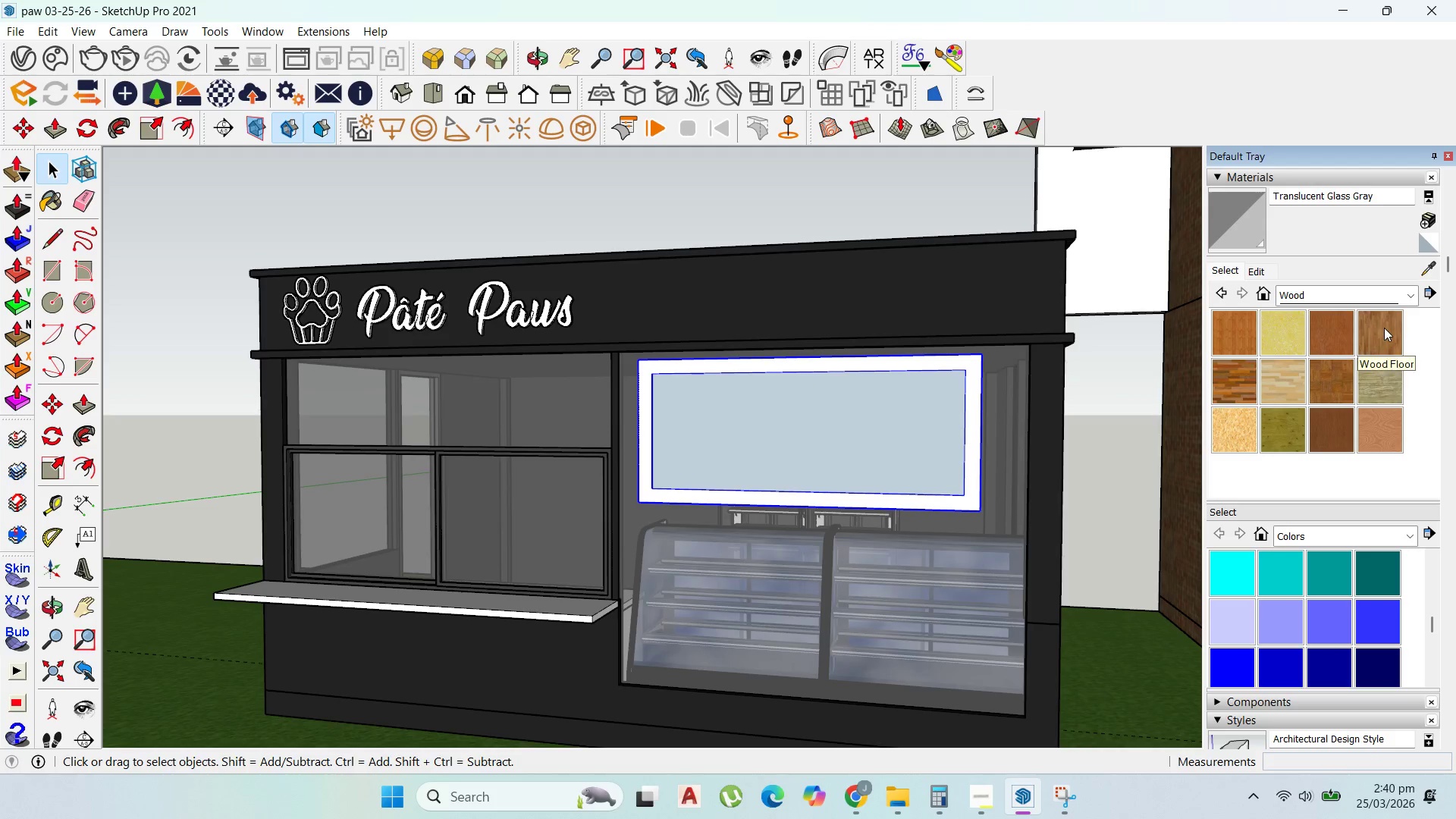 
left_click([1385, 327])
 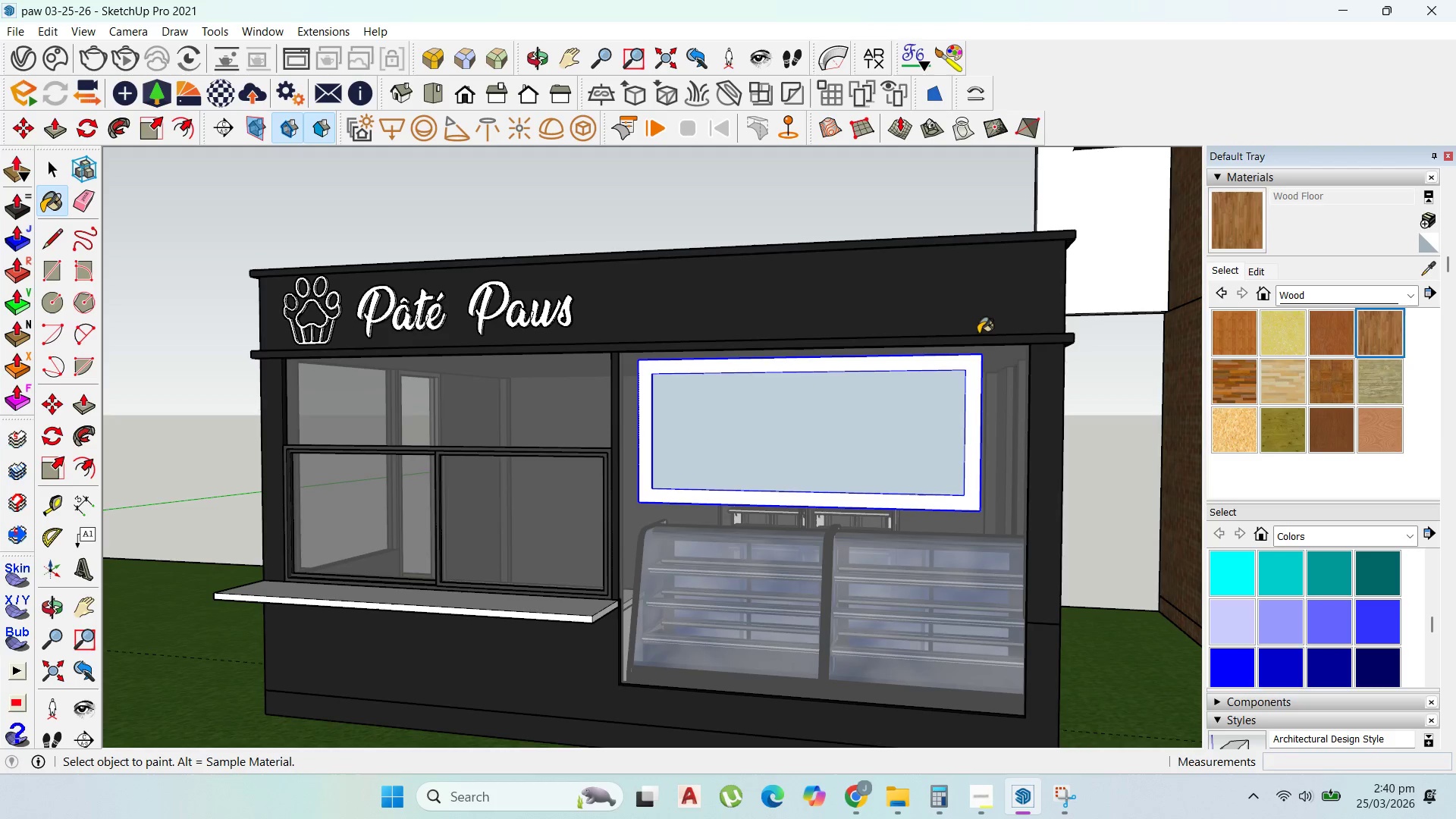 
left_click([967, 383])
 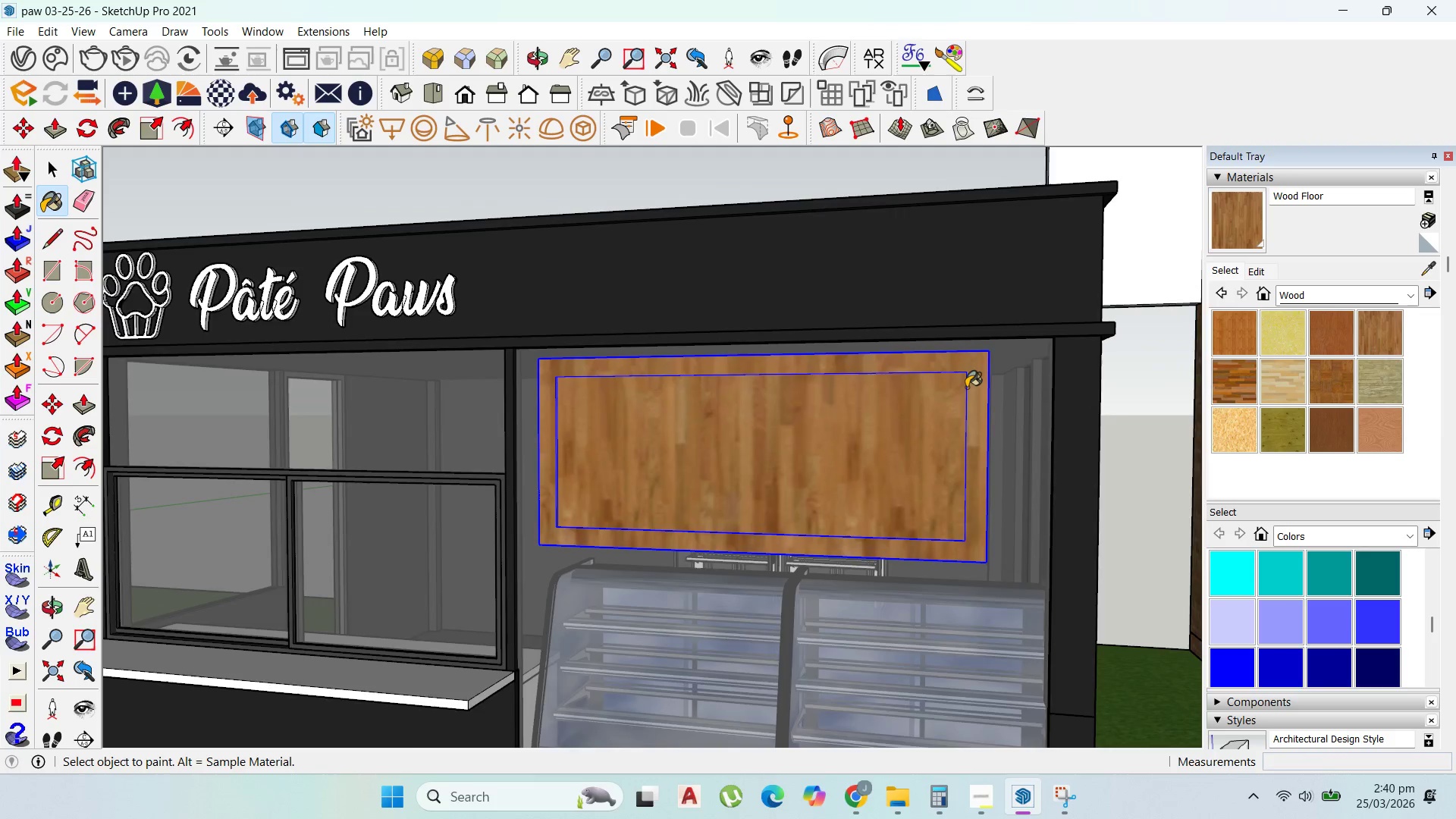 
scroll: coordinate [963, 390], scroll_direction: up, amount: 5.0
 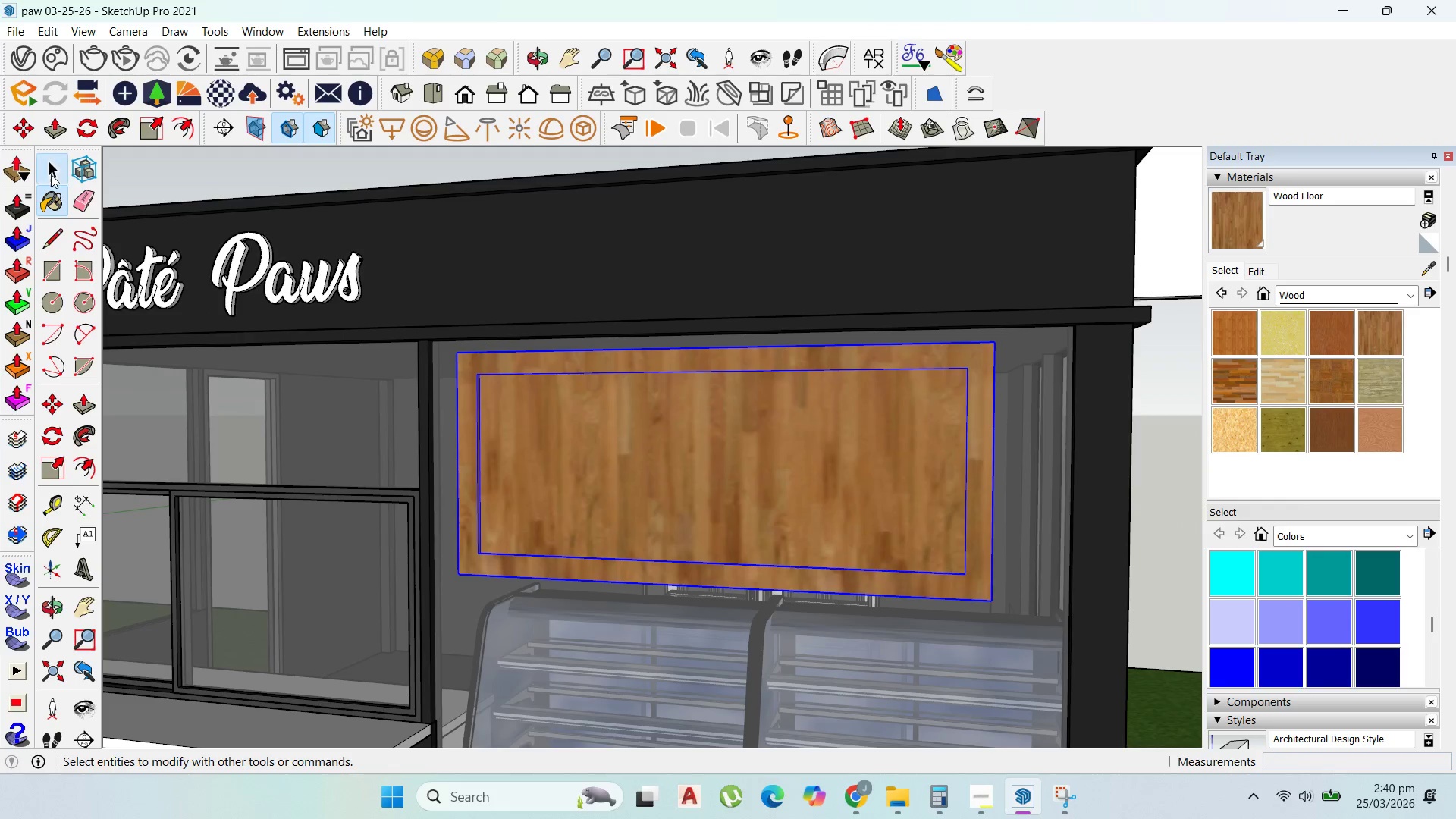 
double_click([657, 469])
 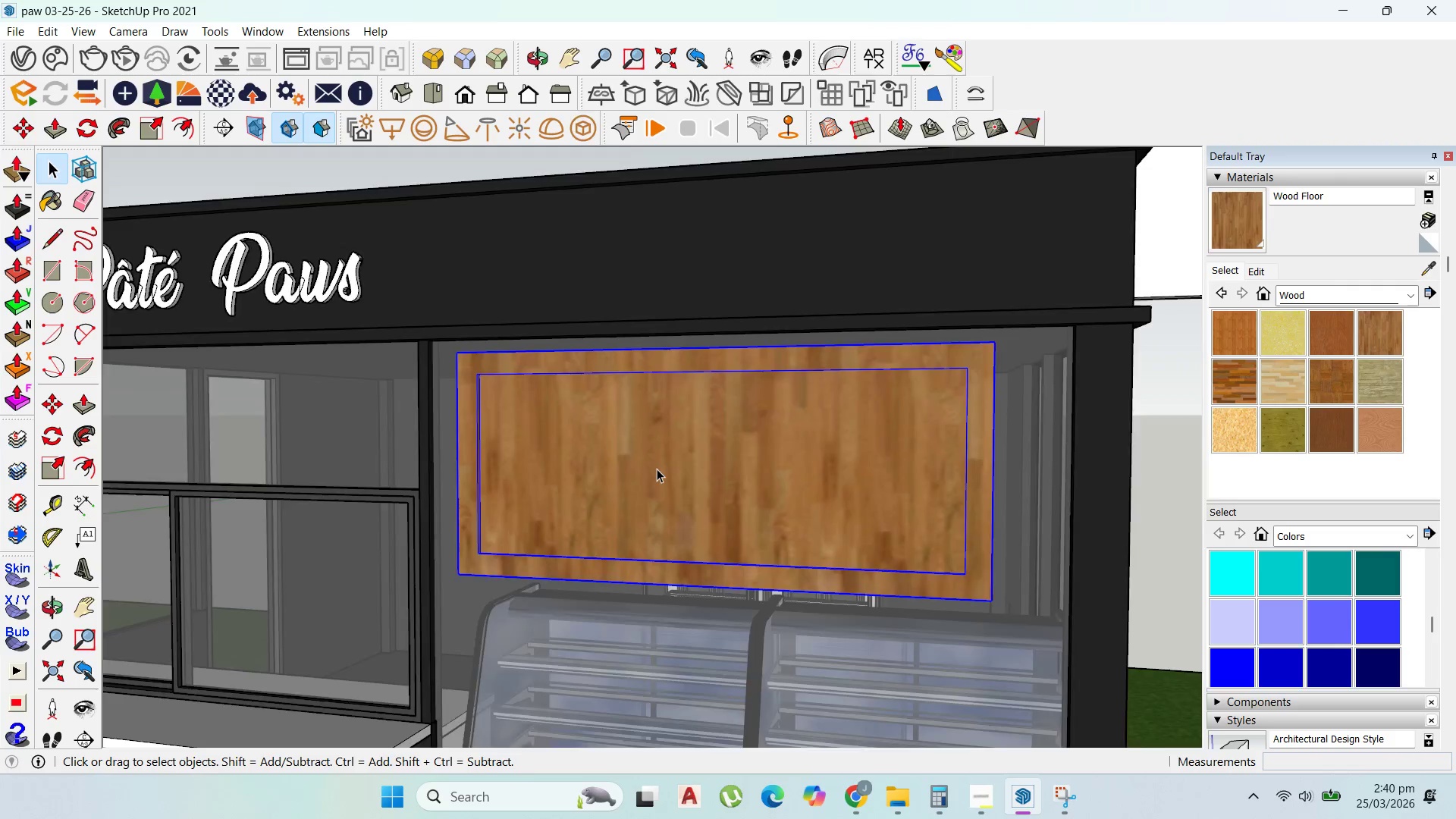 
triple_click([657, 469])
 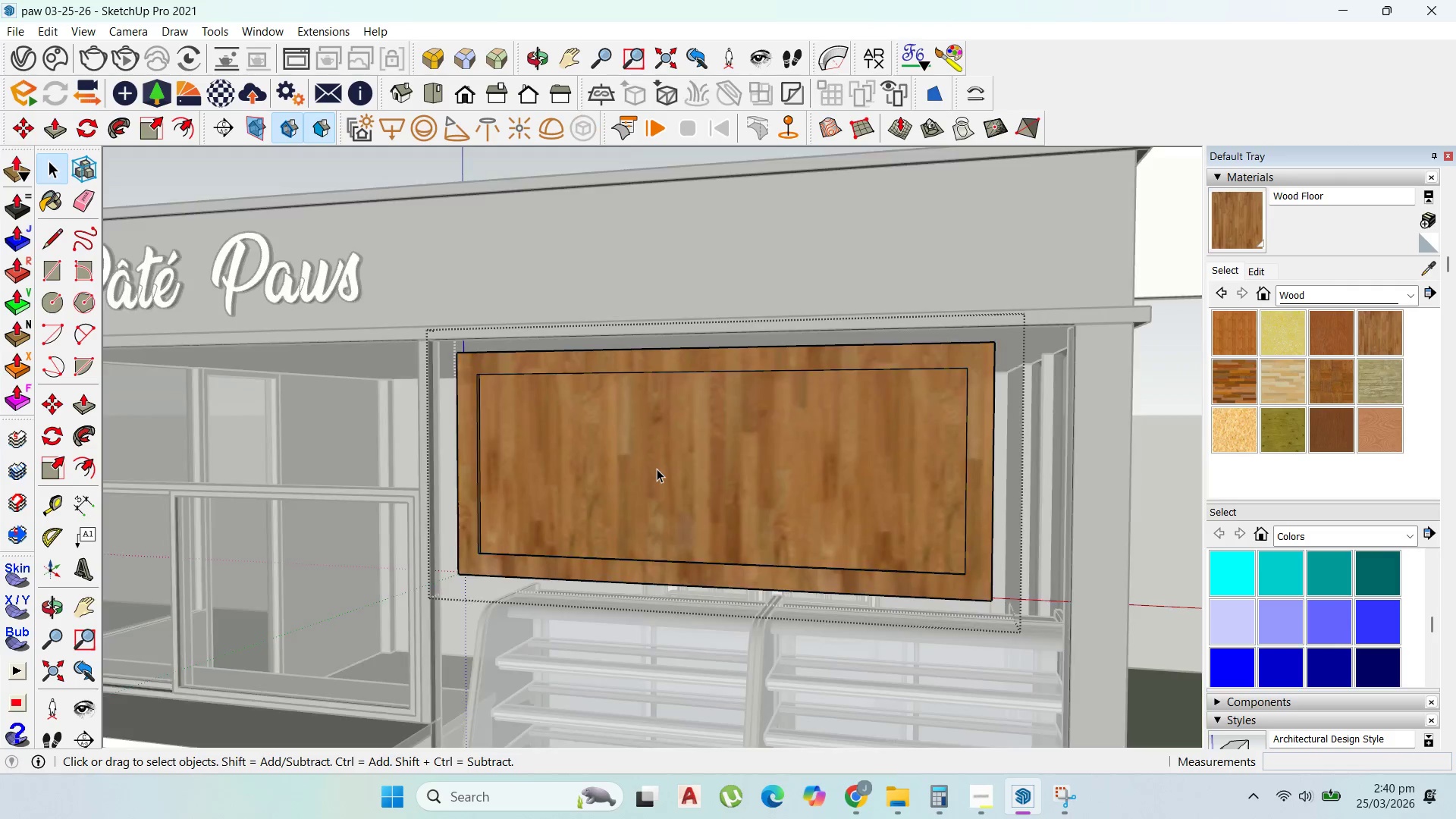 
triple_click([657, 469])
 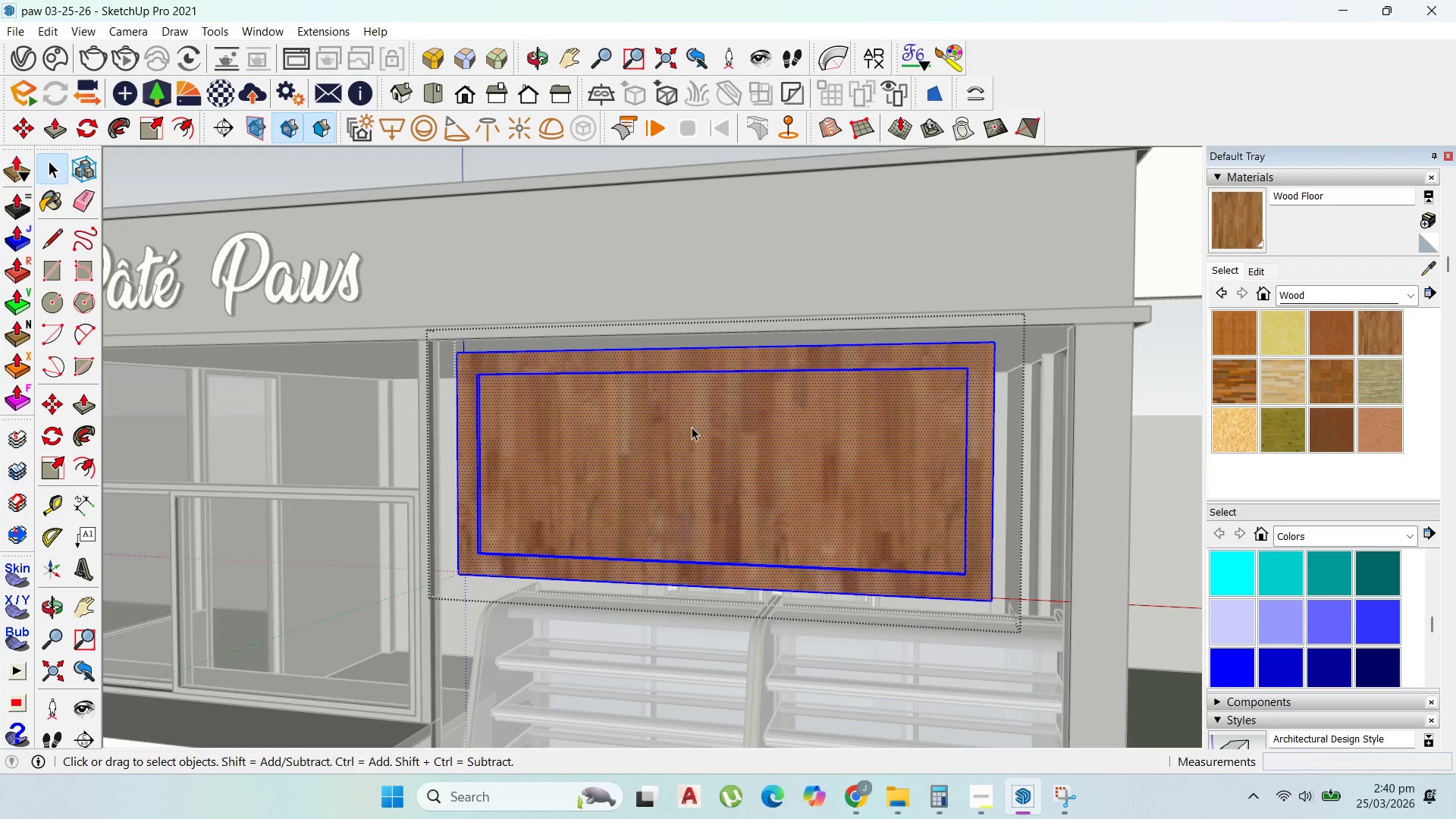 
triple_click([692, 426])
 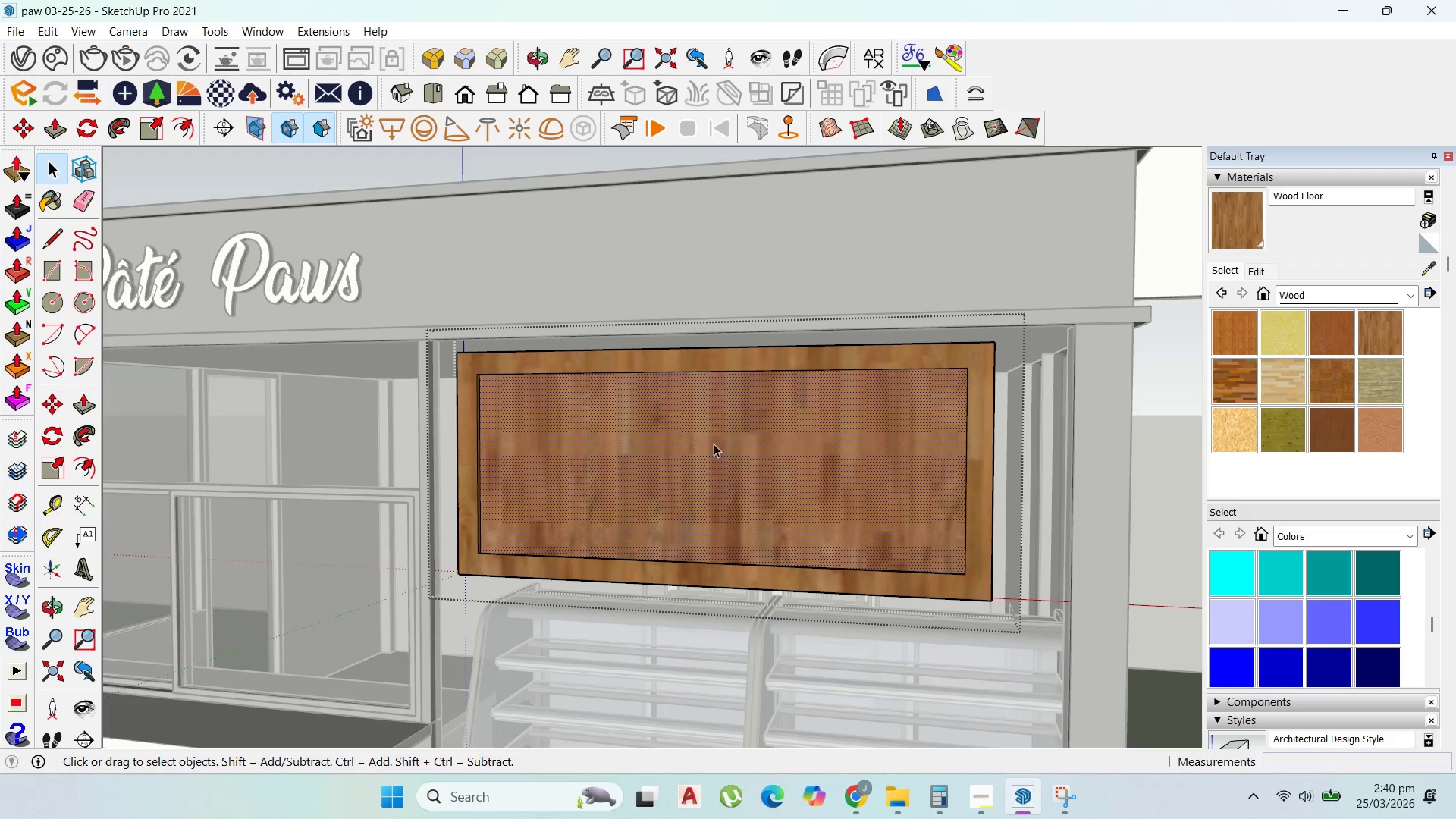 
scroll: coordinate [728, 453], scroll_direction: down, amount: 5.0
 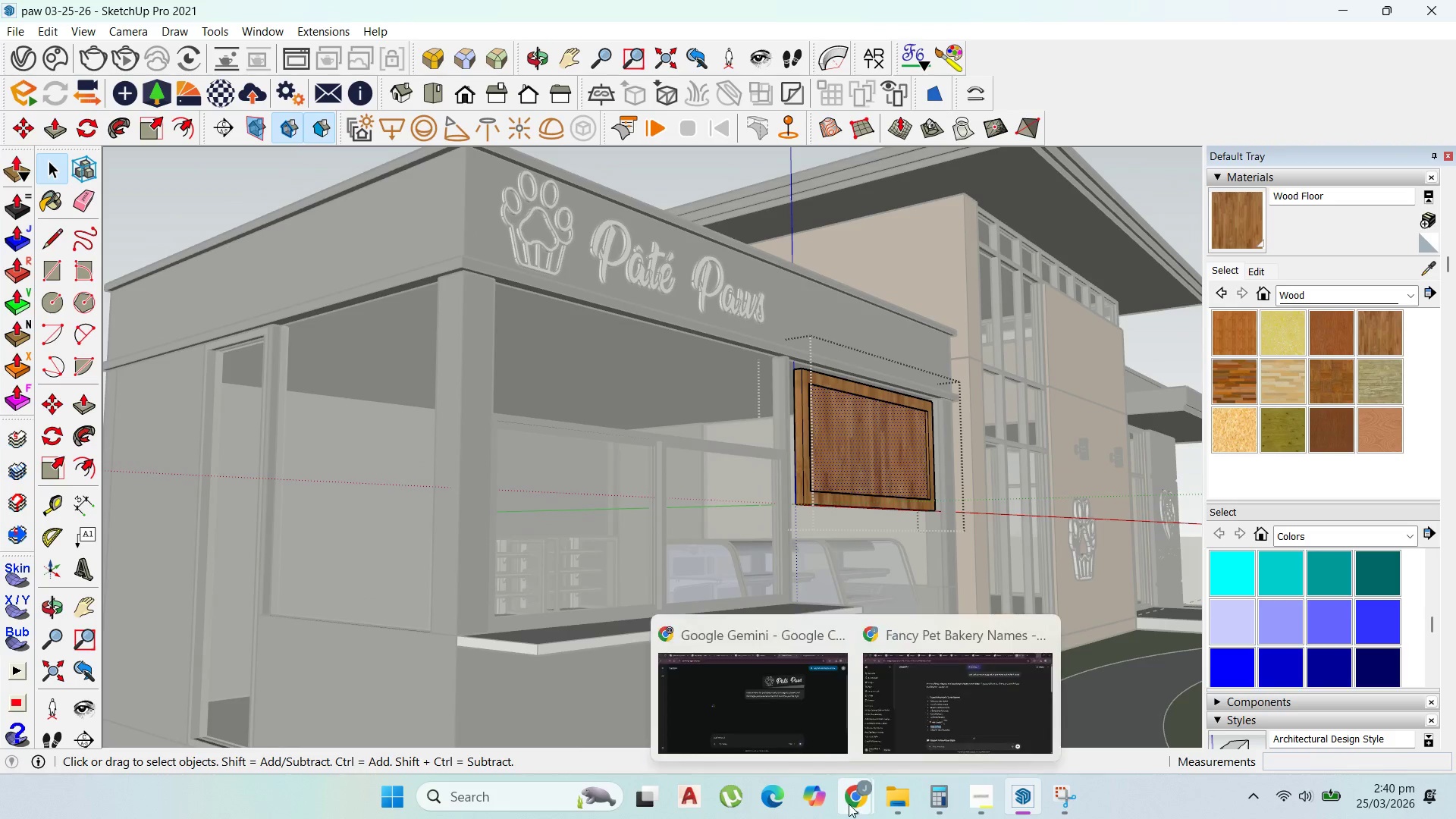 
left_click([834, 718])
 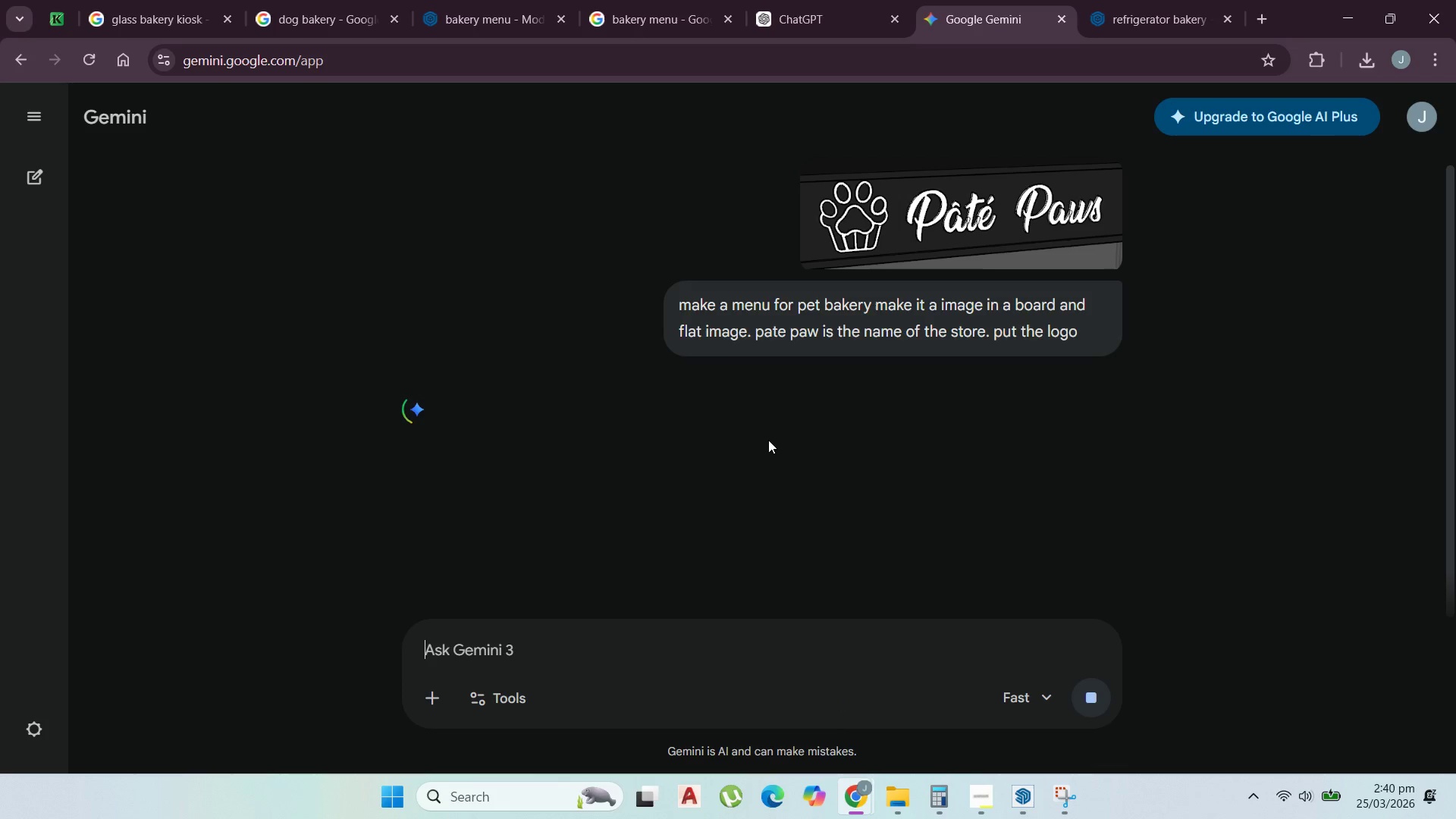 
scroll: coordinate [676, 534], scroll_direction: down, amount: 15.0
 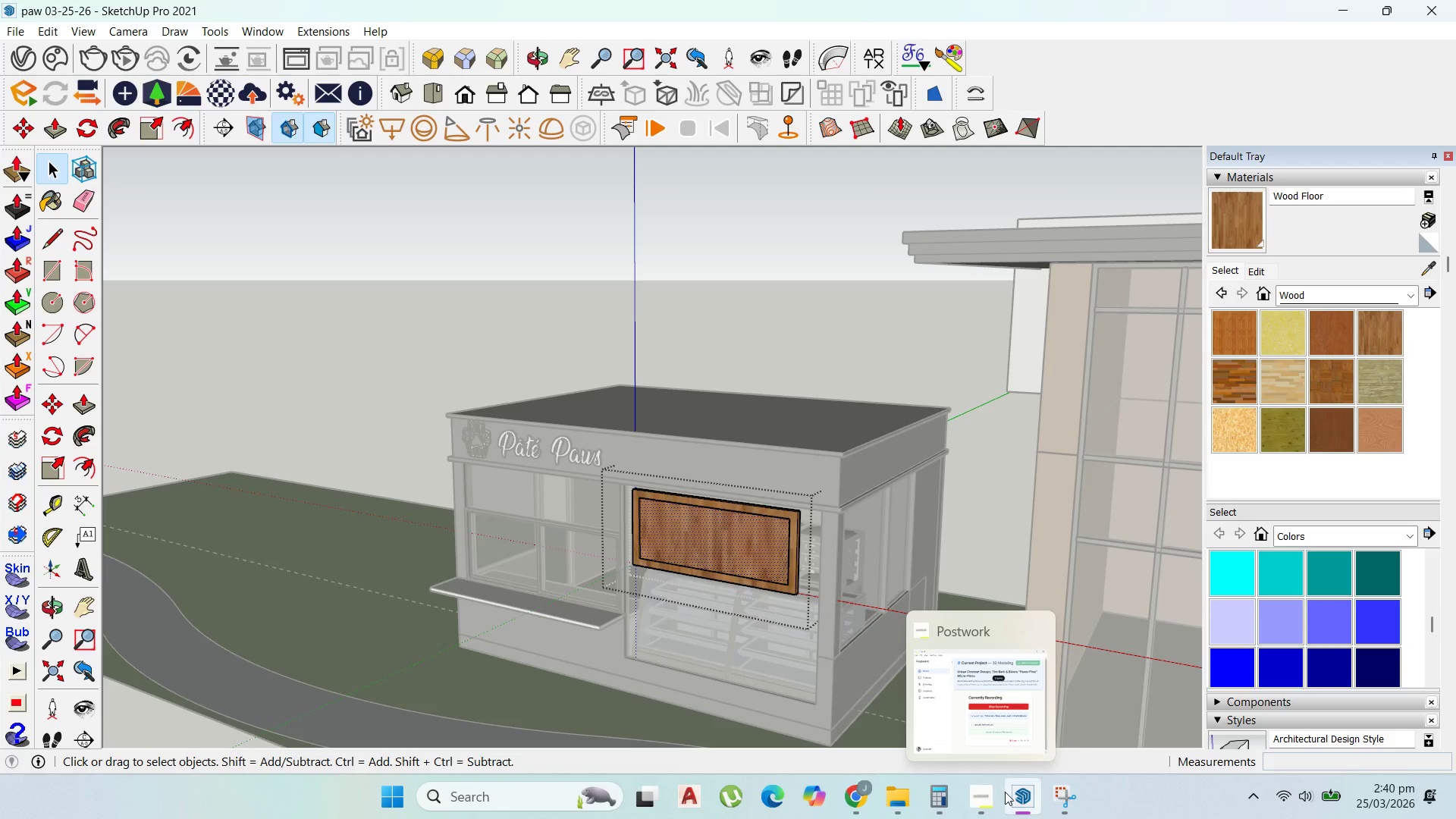 
left_click([968, 790])